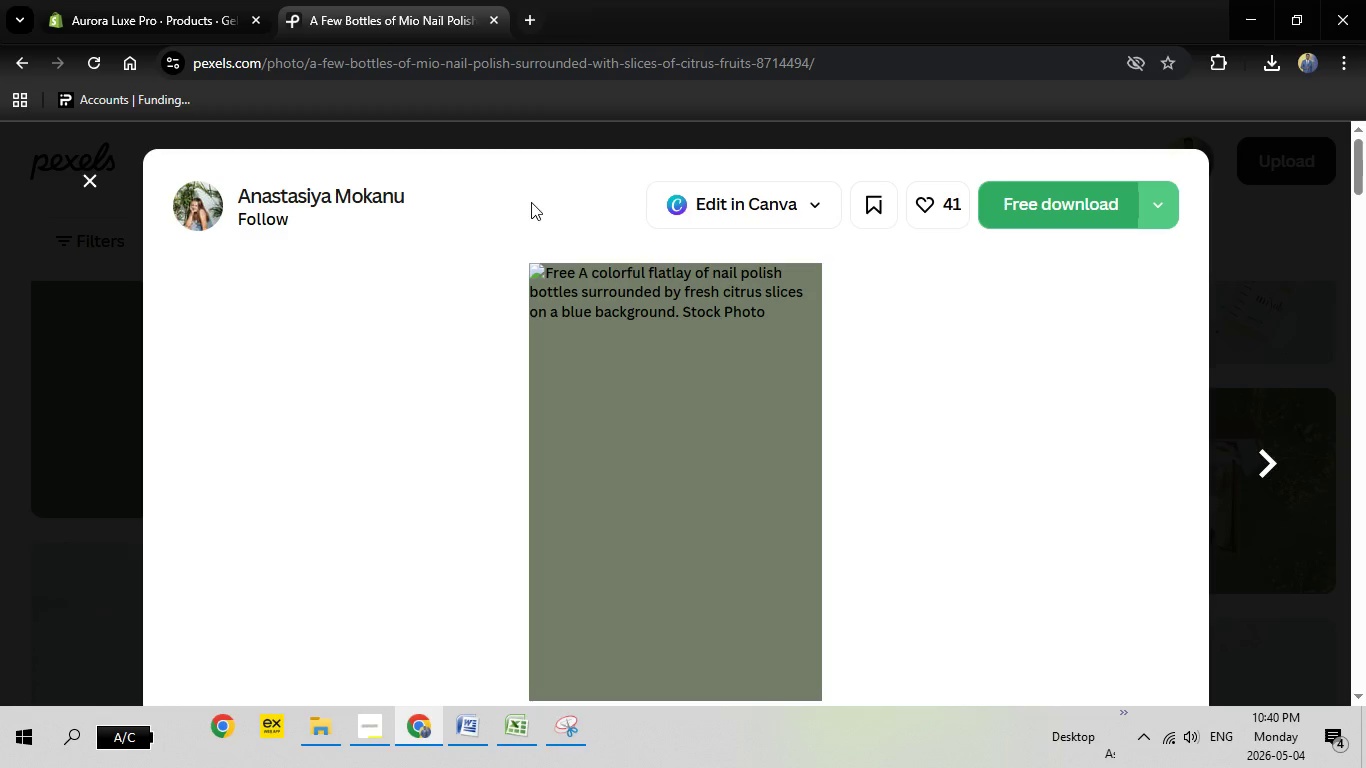 
key(Escape)
 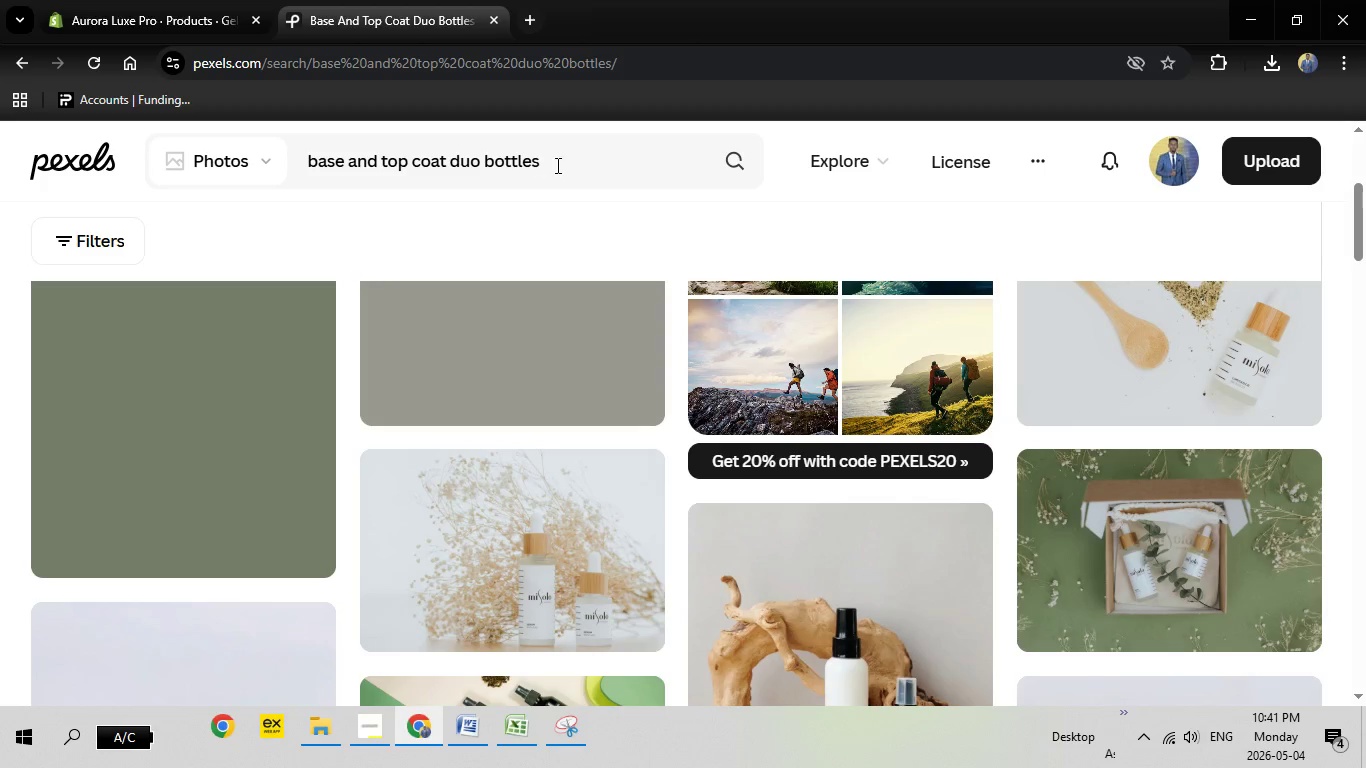 
left_click_drag(start_coordinate=[556, 165], to_coordinate=[249, 171])
 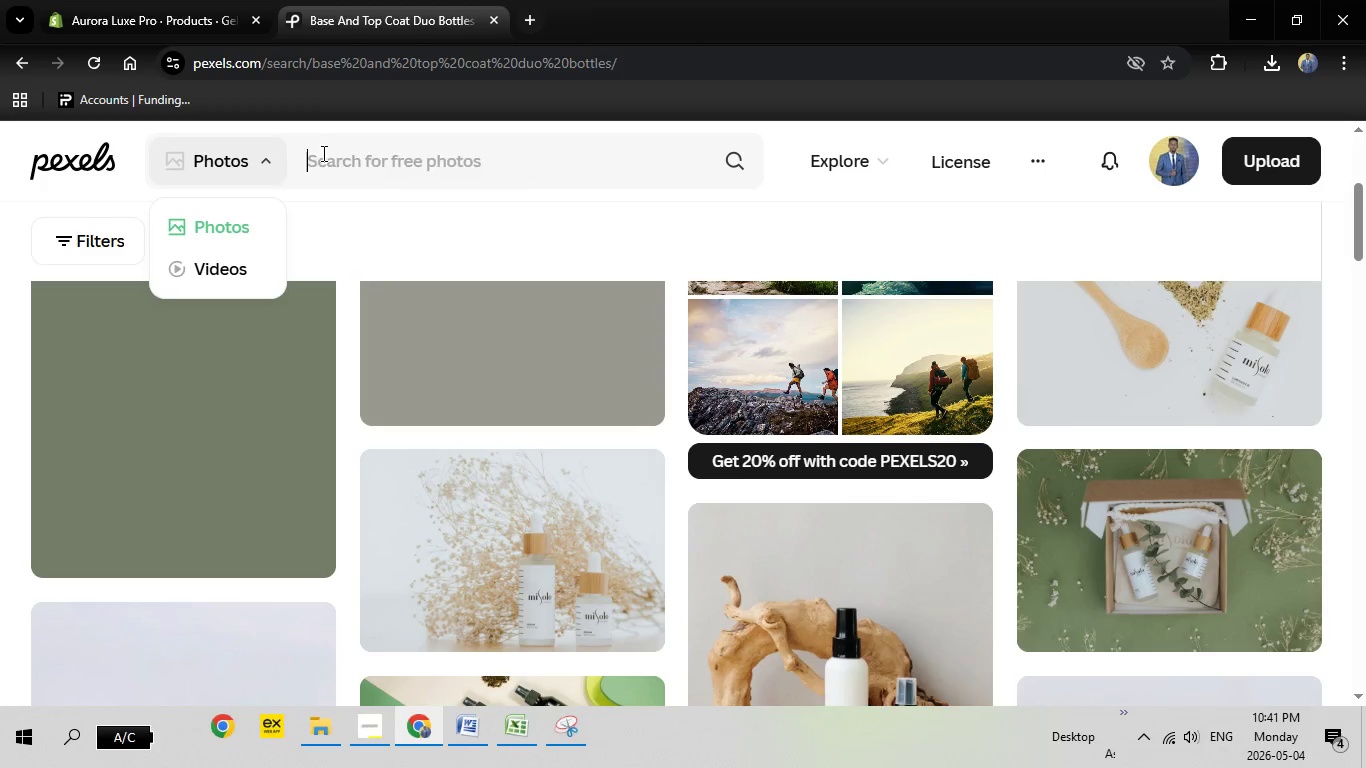 
key(Backspace)
 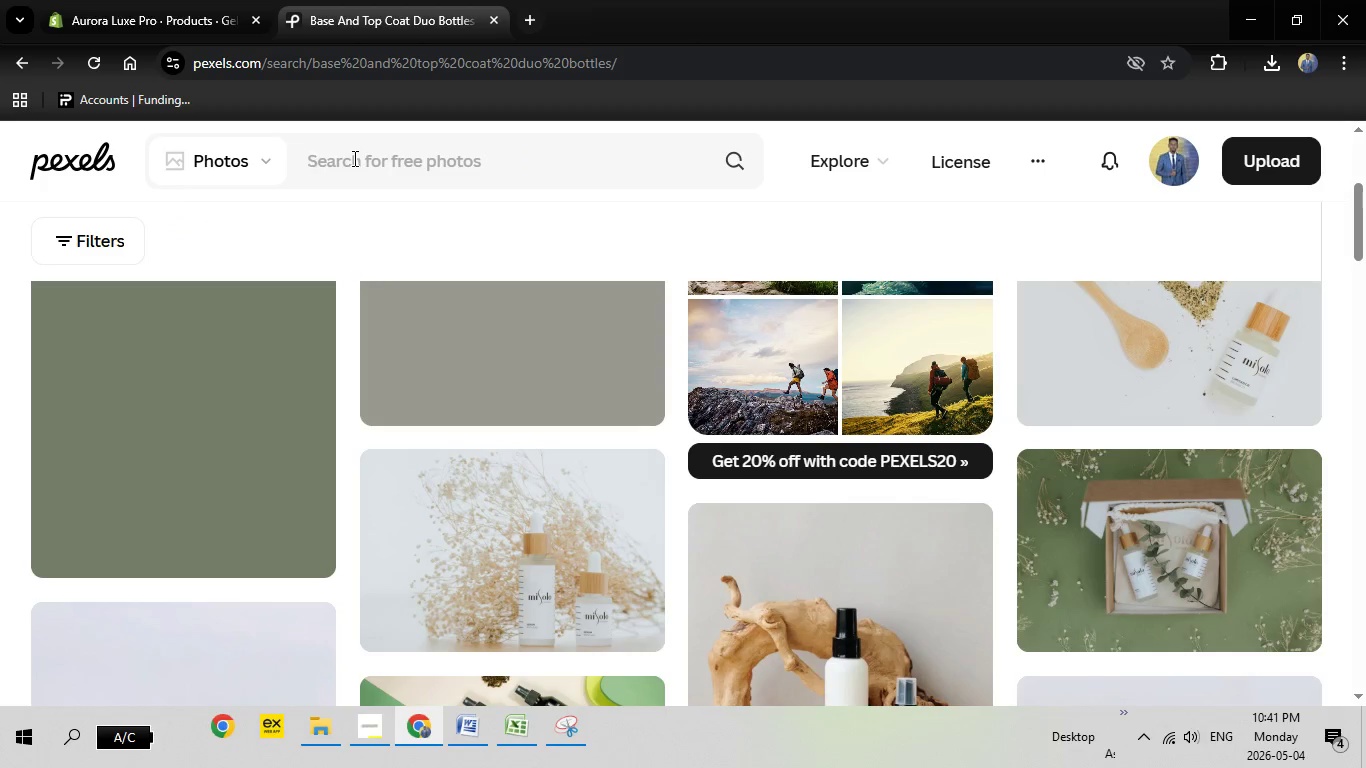 
right_click([353, 158])
 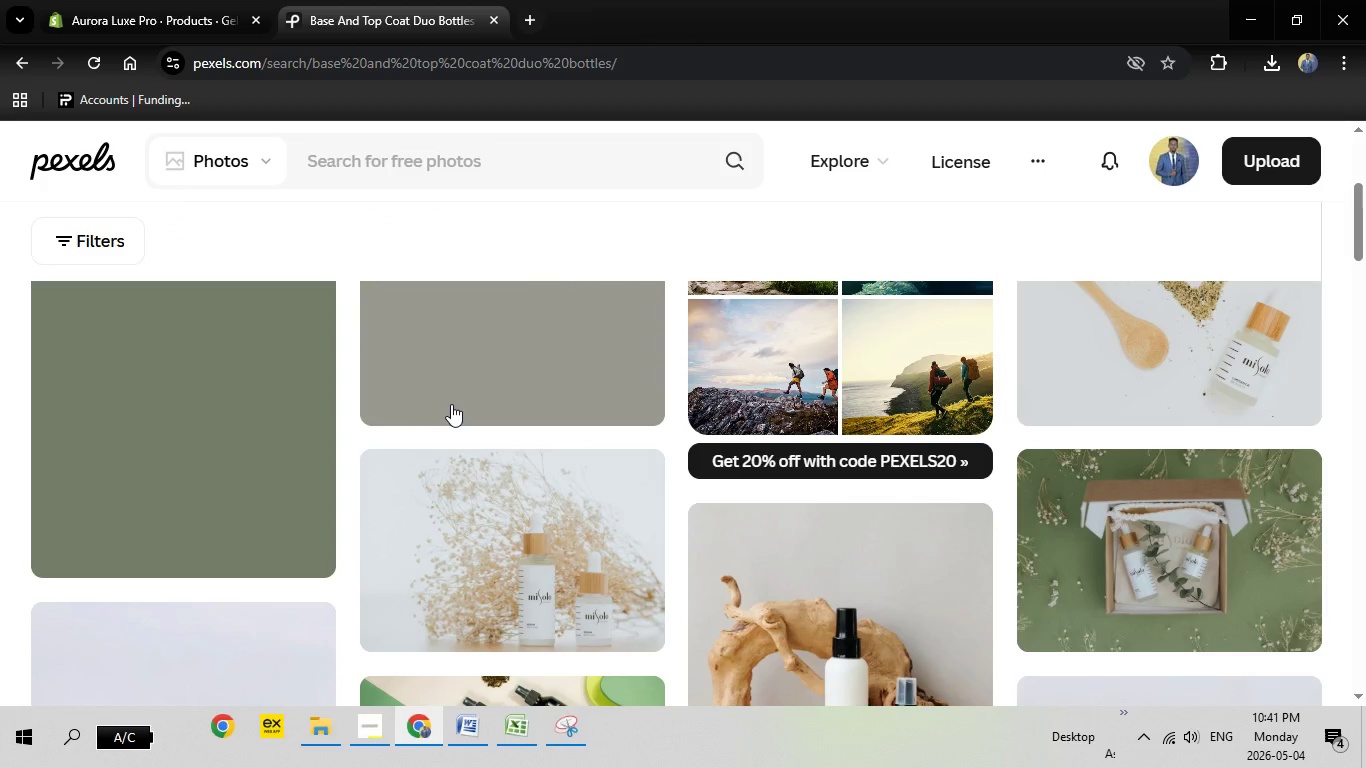 
left_click([451, 404])
 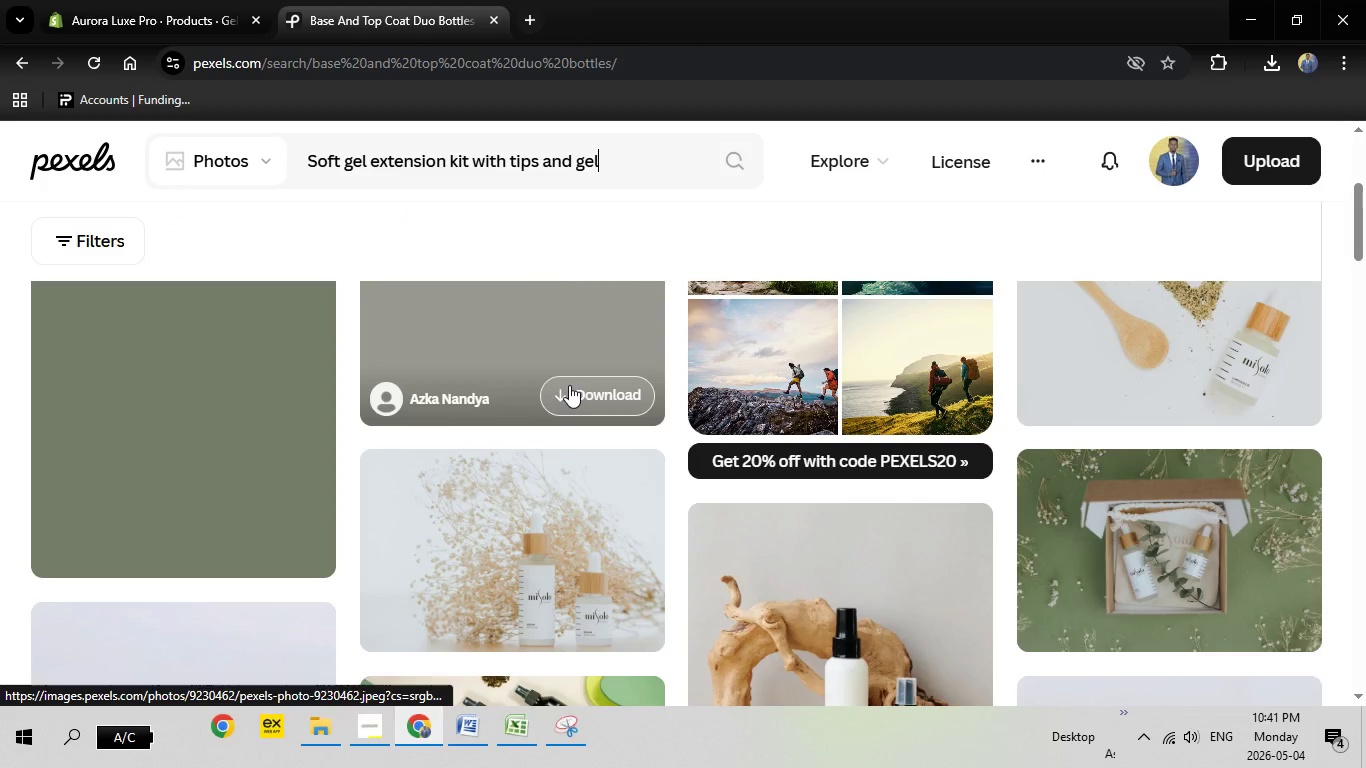 
scroll: coordinate [528, 392], scroll_direction: up, amount: 5.0
 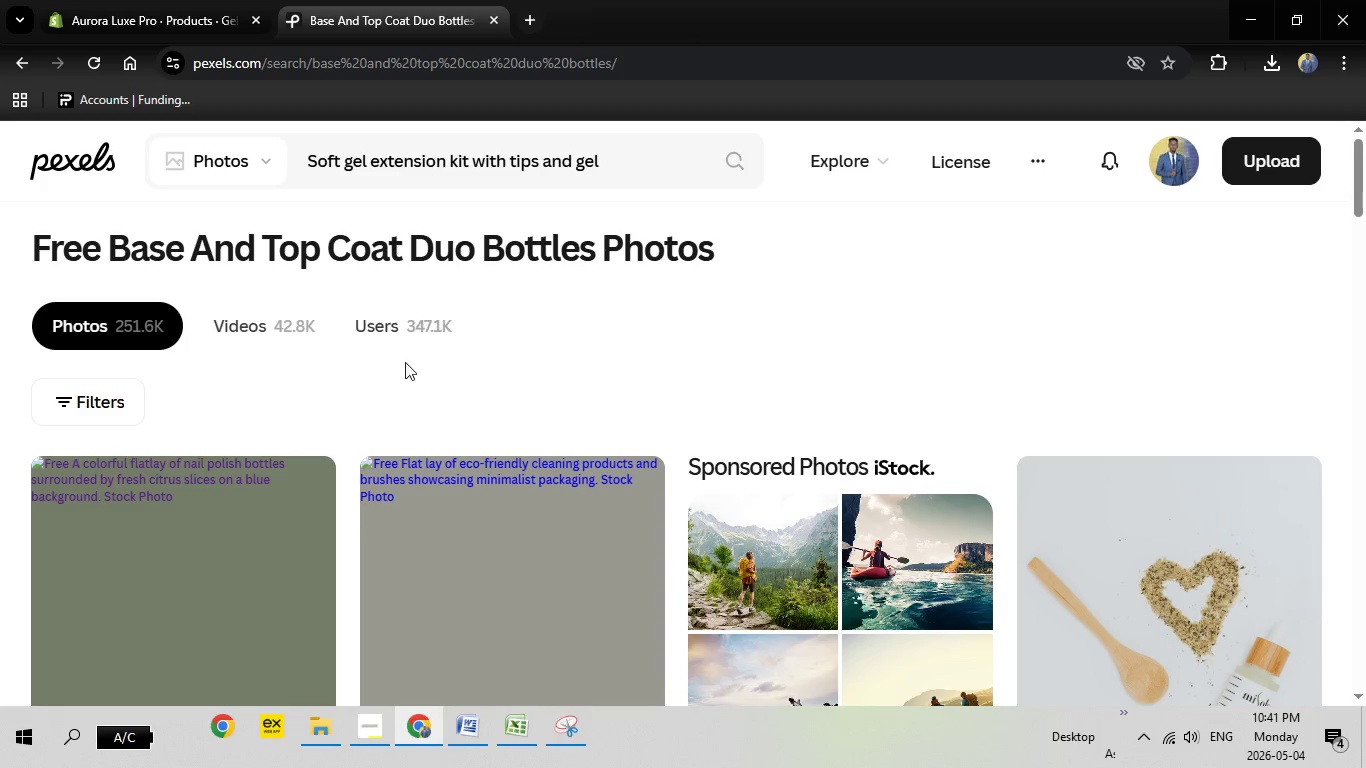 
scroll: coordinate [421, 363], scroll_direction: down, amount: 2.0
 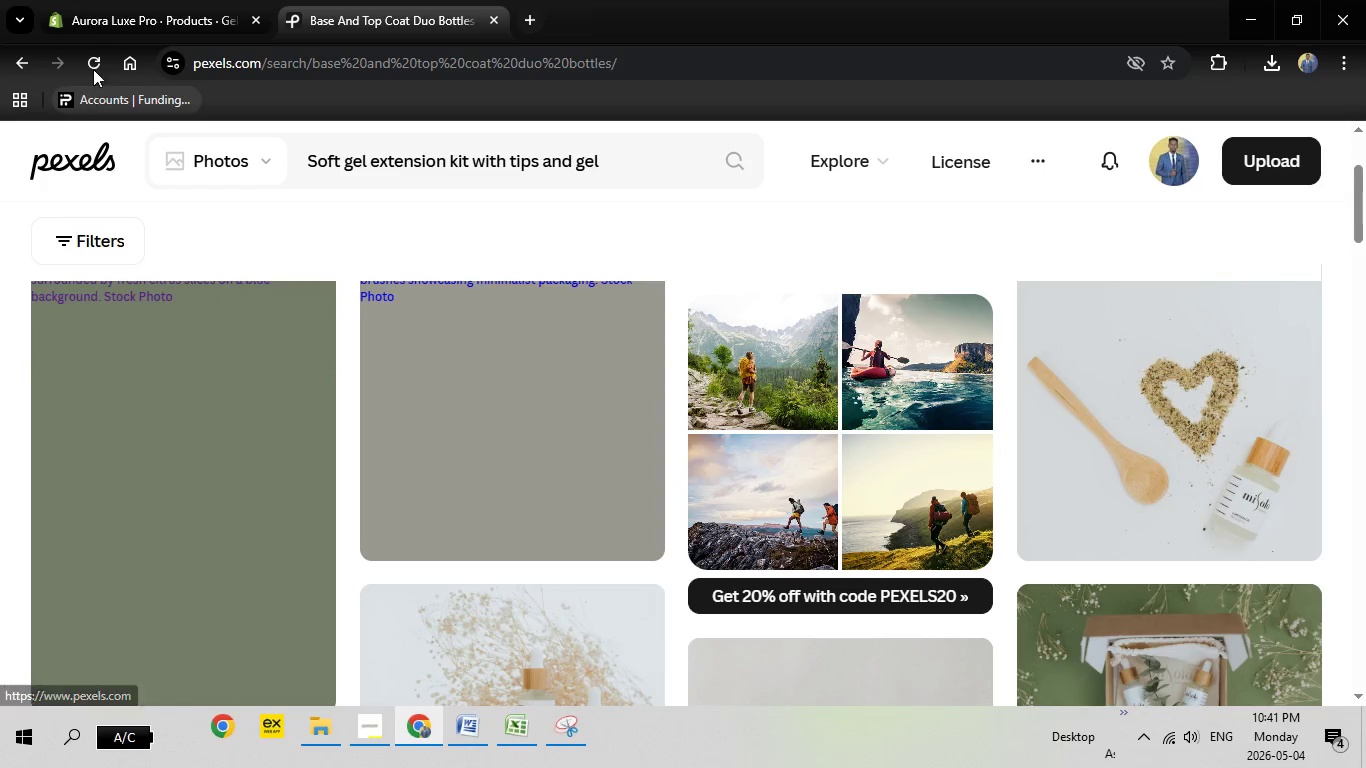 
left_click([93, 66])
 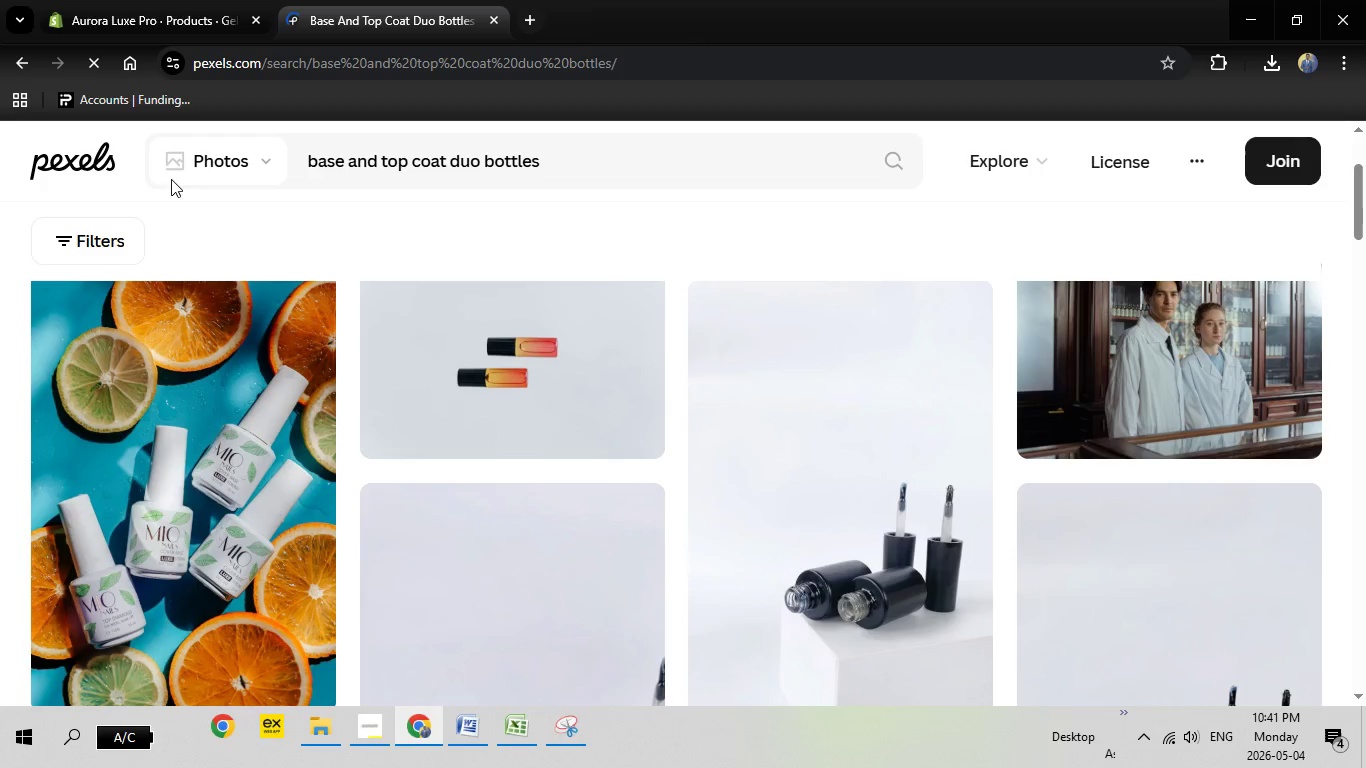 
wait(6.38)
 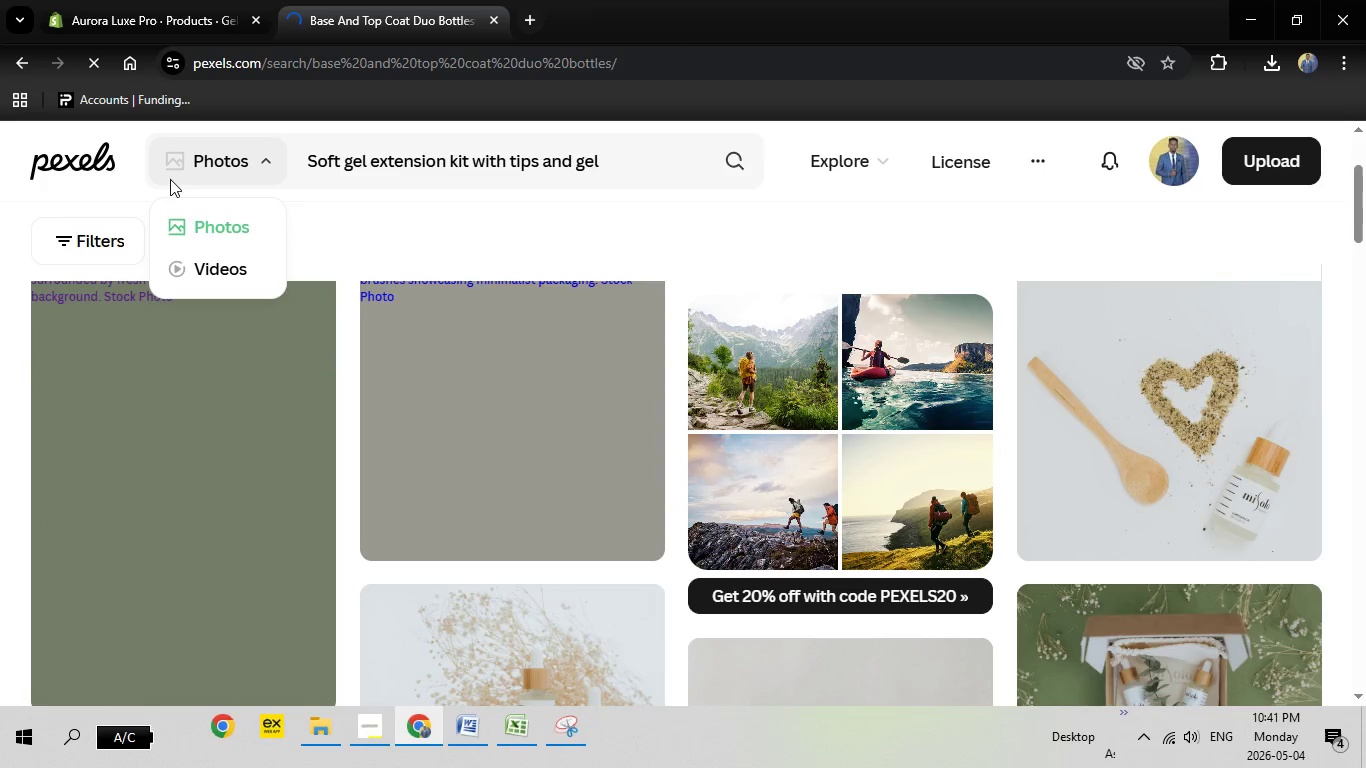 
left_click_drag(start_coordinate=[565, 152], to_coordinate=[303, 171])
 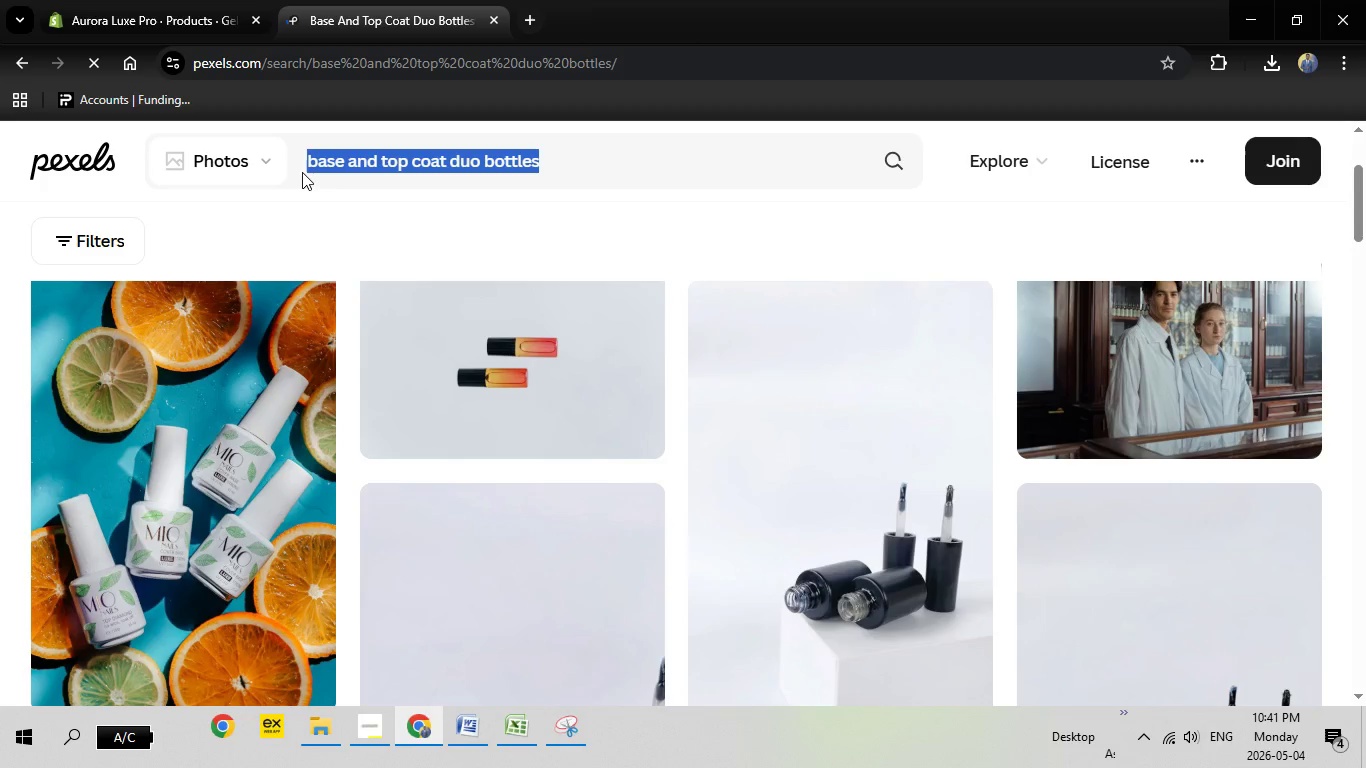 
key(Enter)
 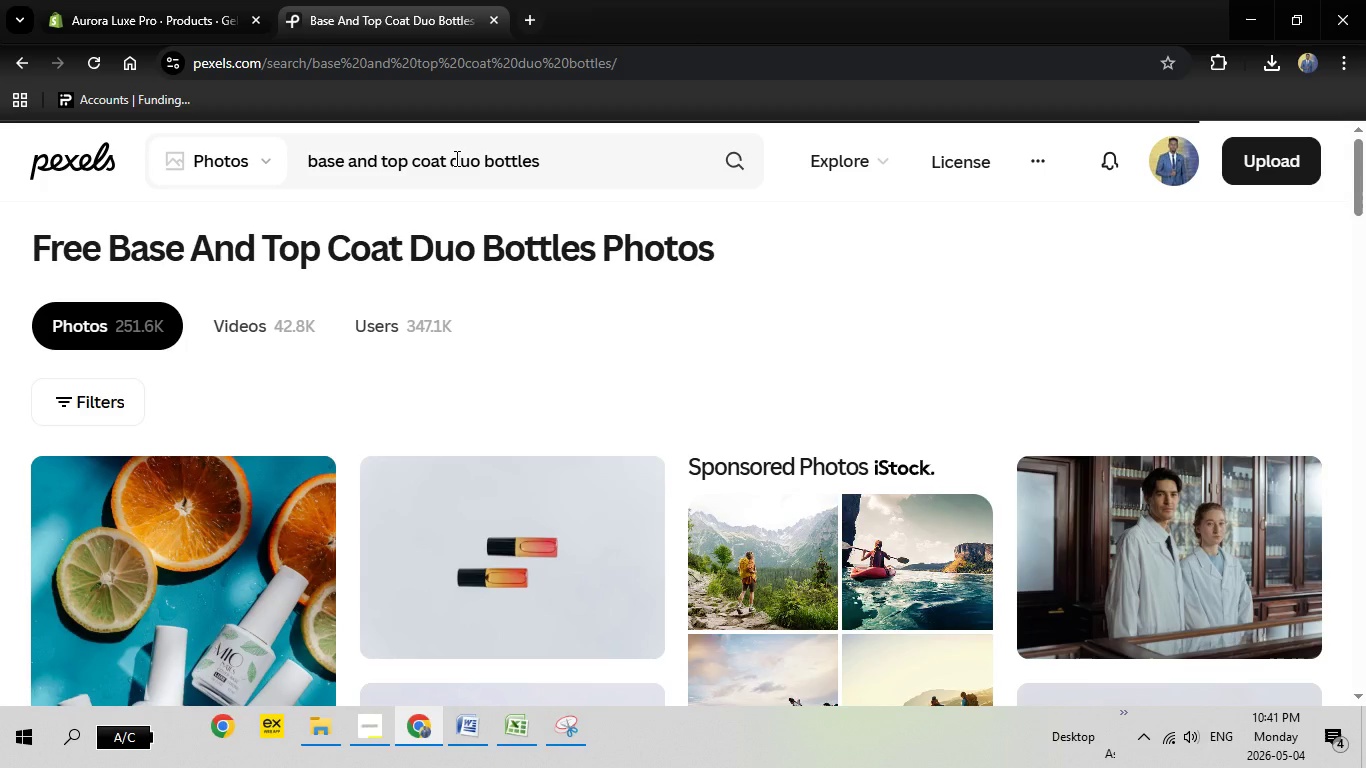 
wait(6.8)
 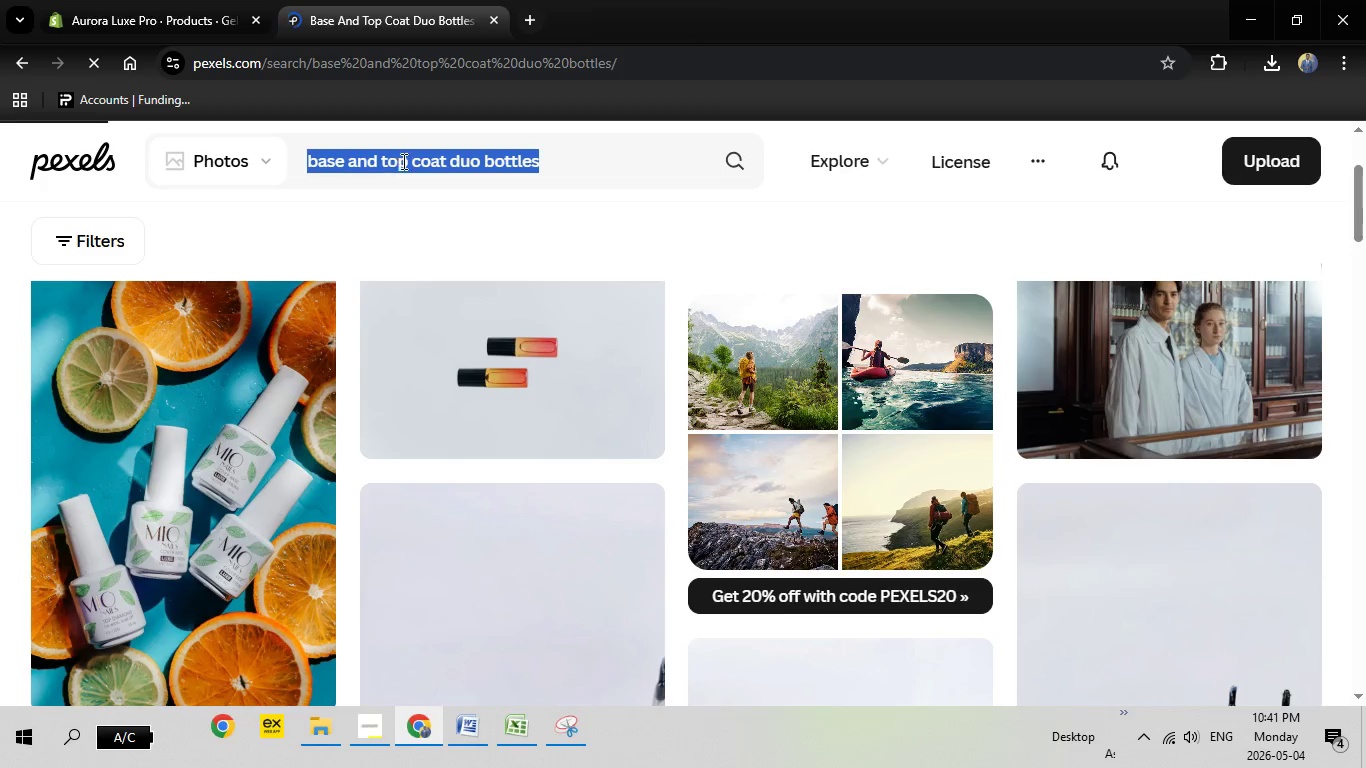 
left_click_drag(start_coordinate=[552, 158], to_coordinate=[330, 160])
 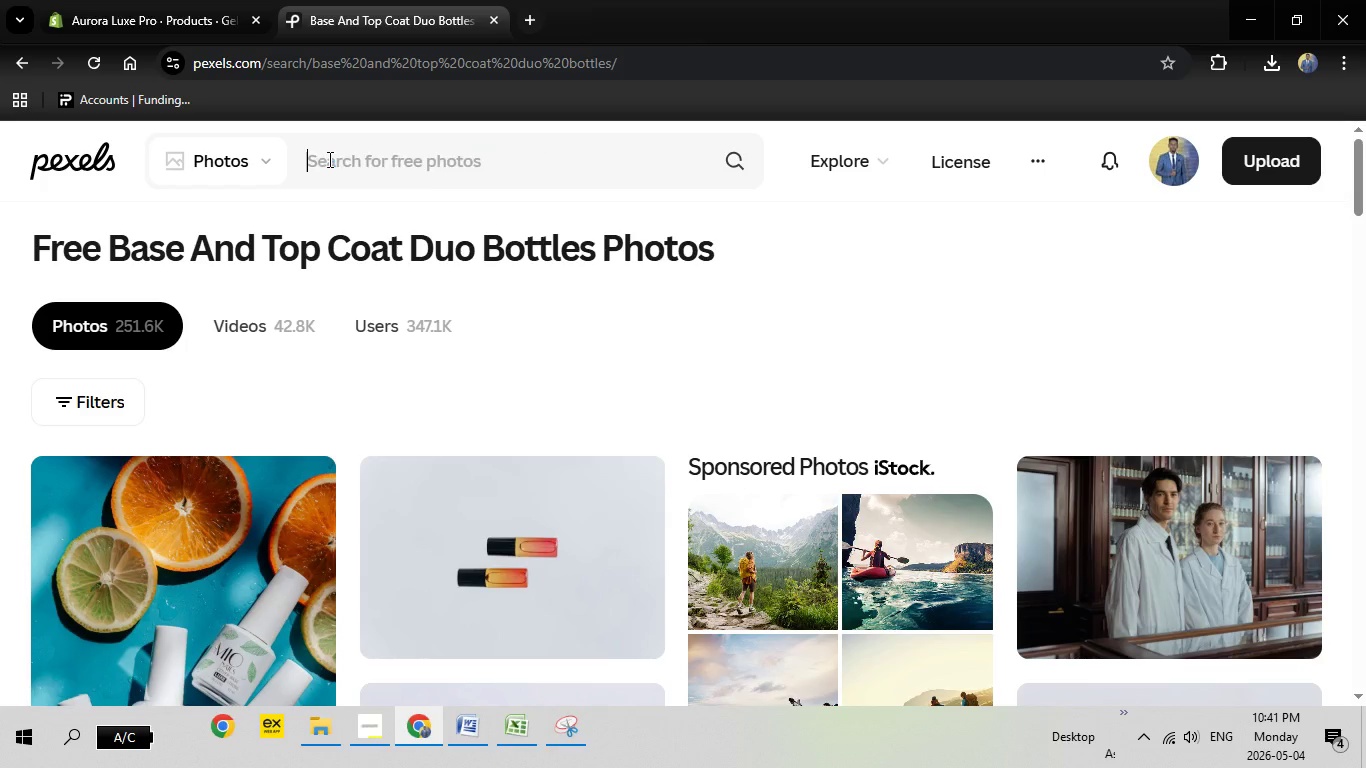 
key(Backspace)
 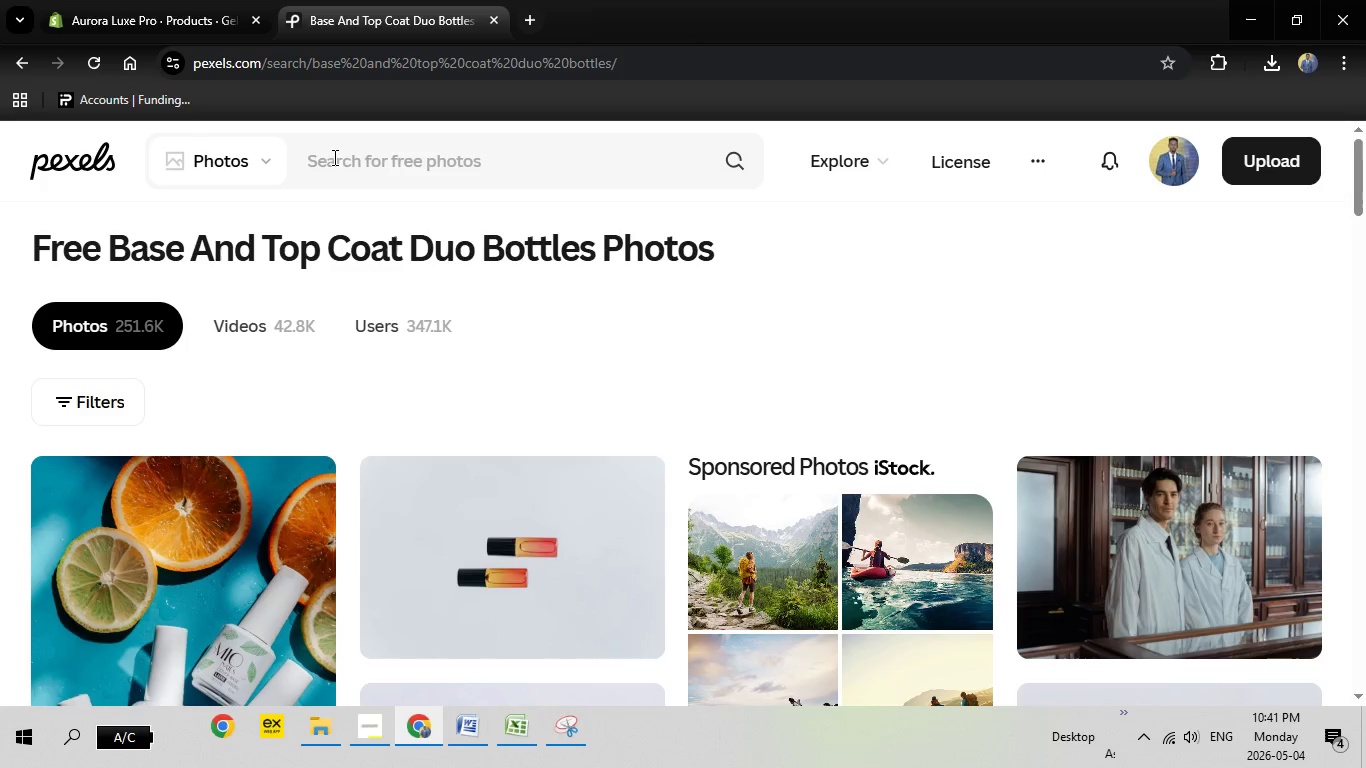 
right_click([333, 157])
 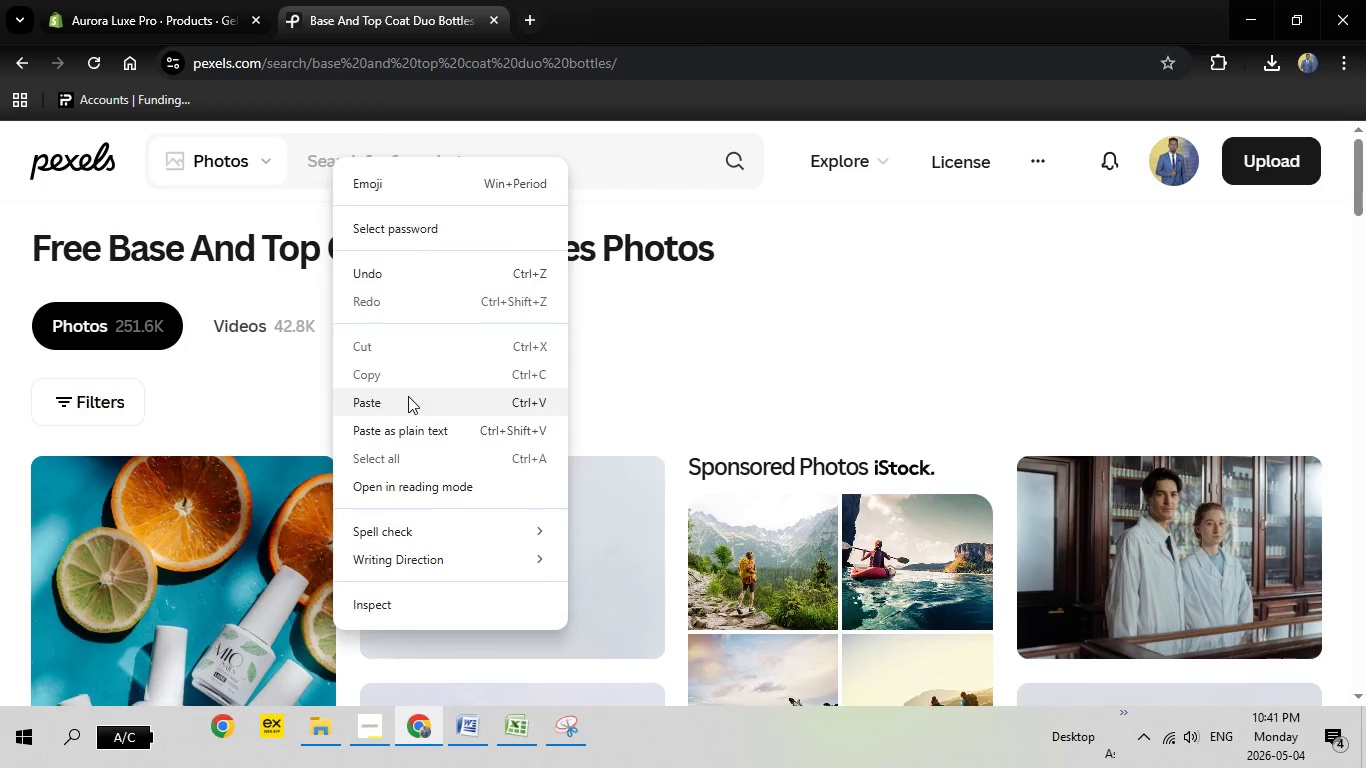 
left_click([408, 396])
 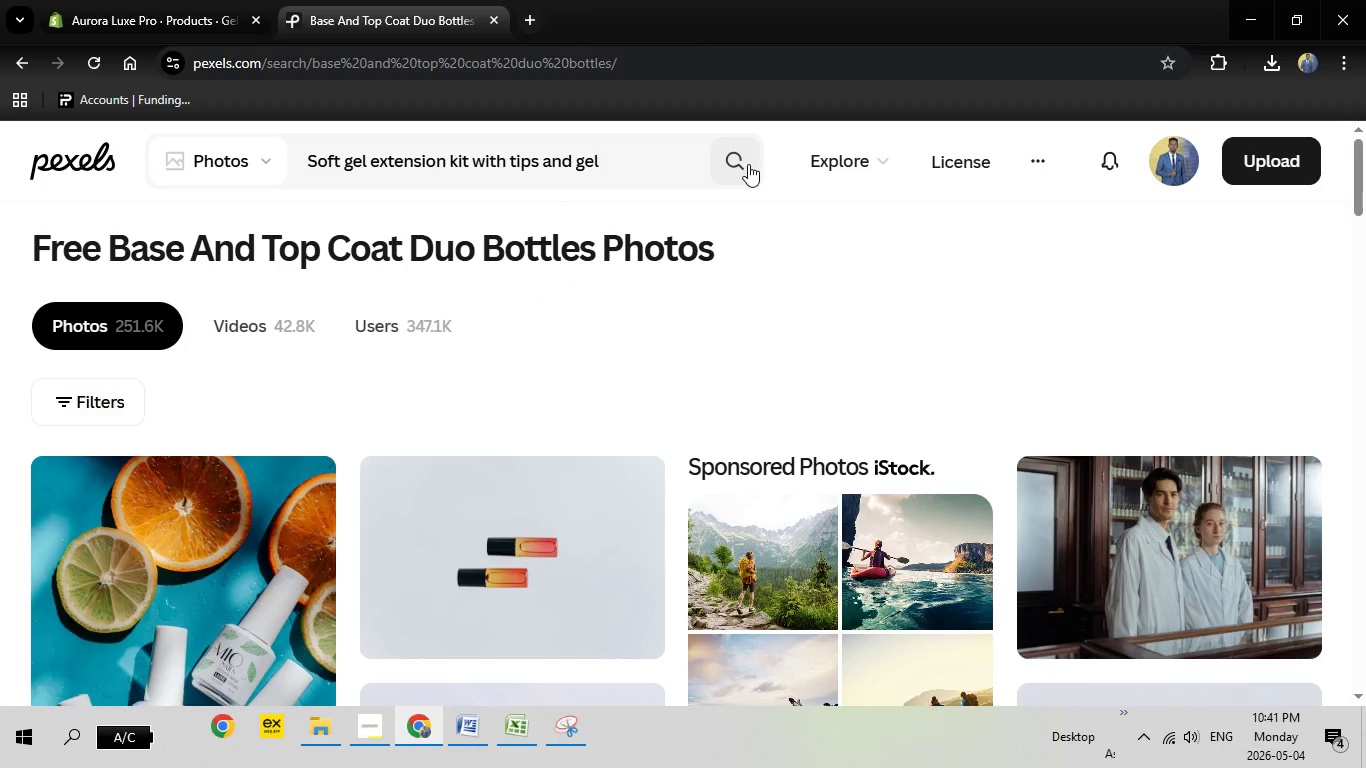 
left_click([748, 164])
 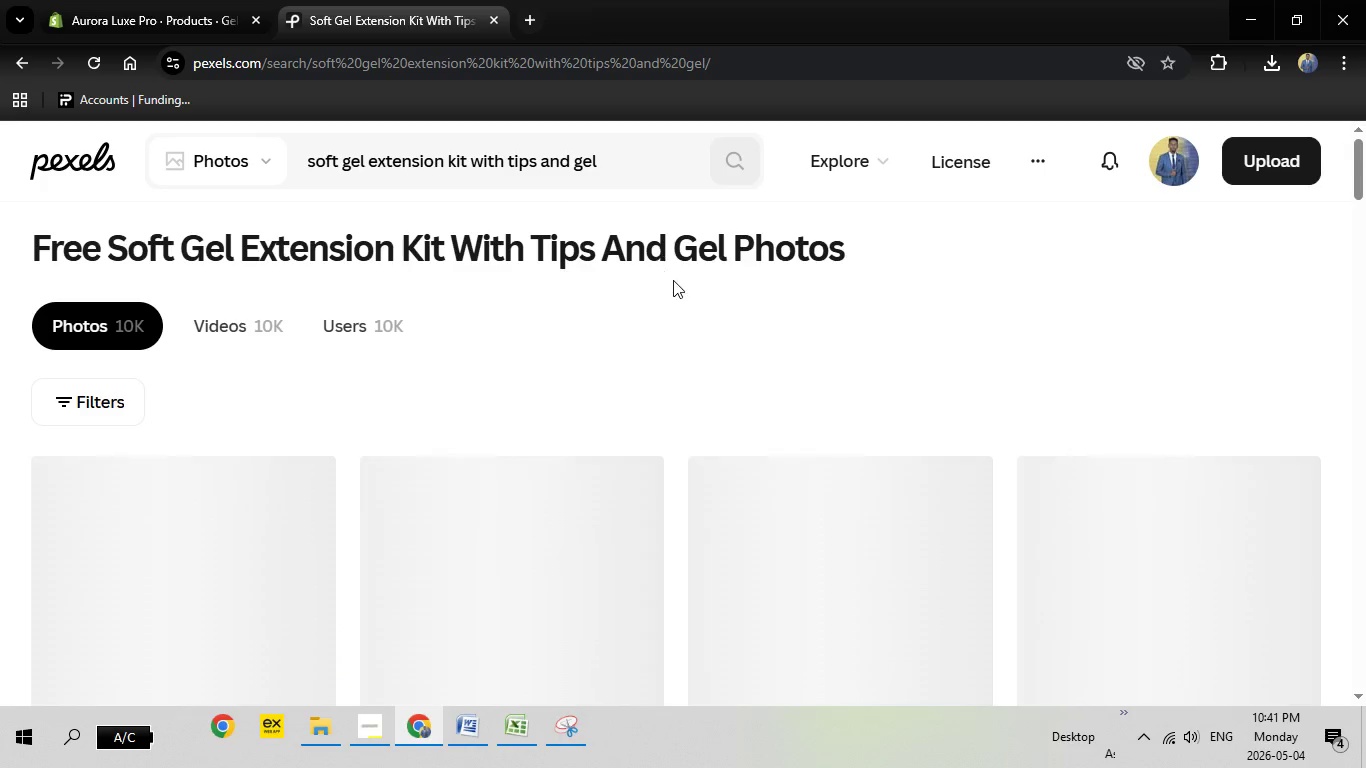 
wait(6.16)
 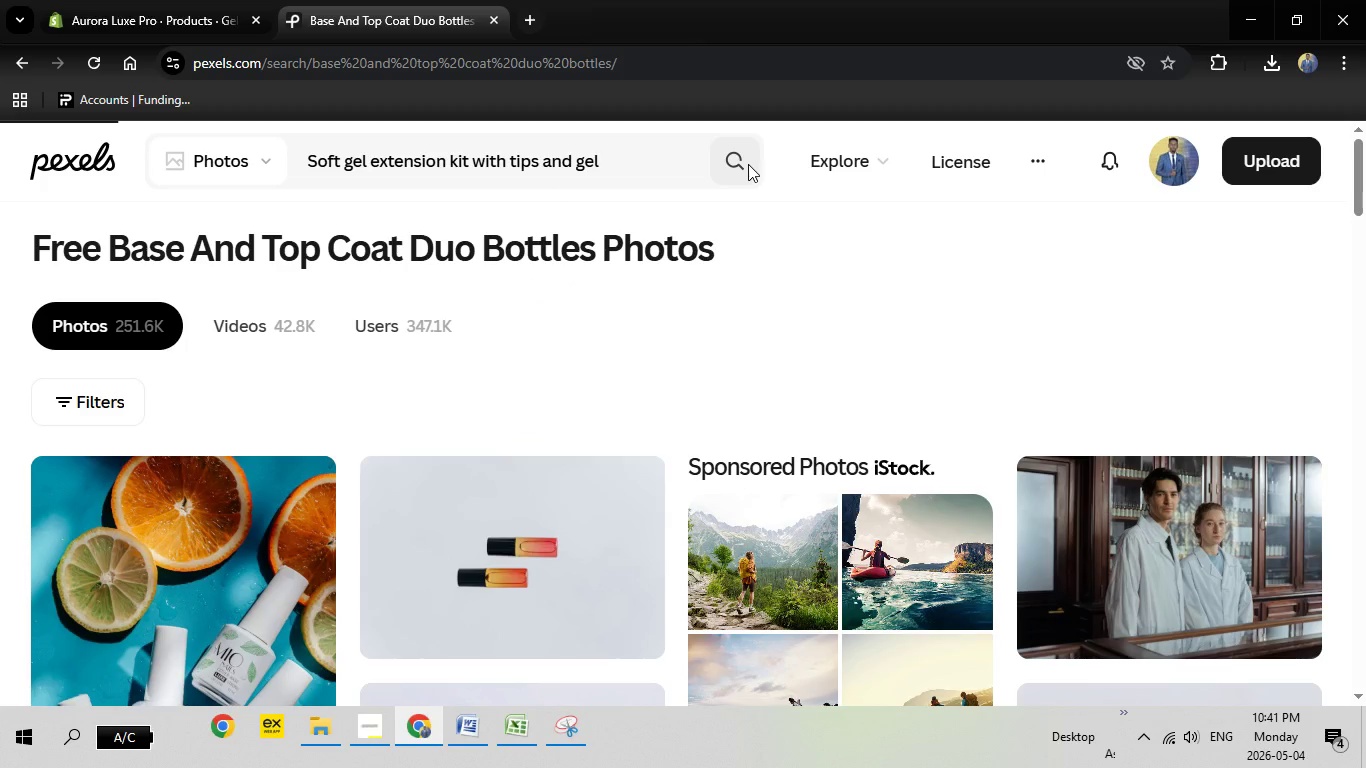 
scroll: coordinate [686, 289], scroll_direction: down, amount: 2.0
 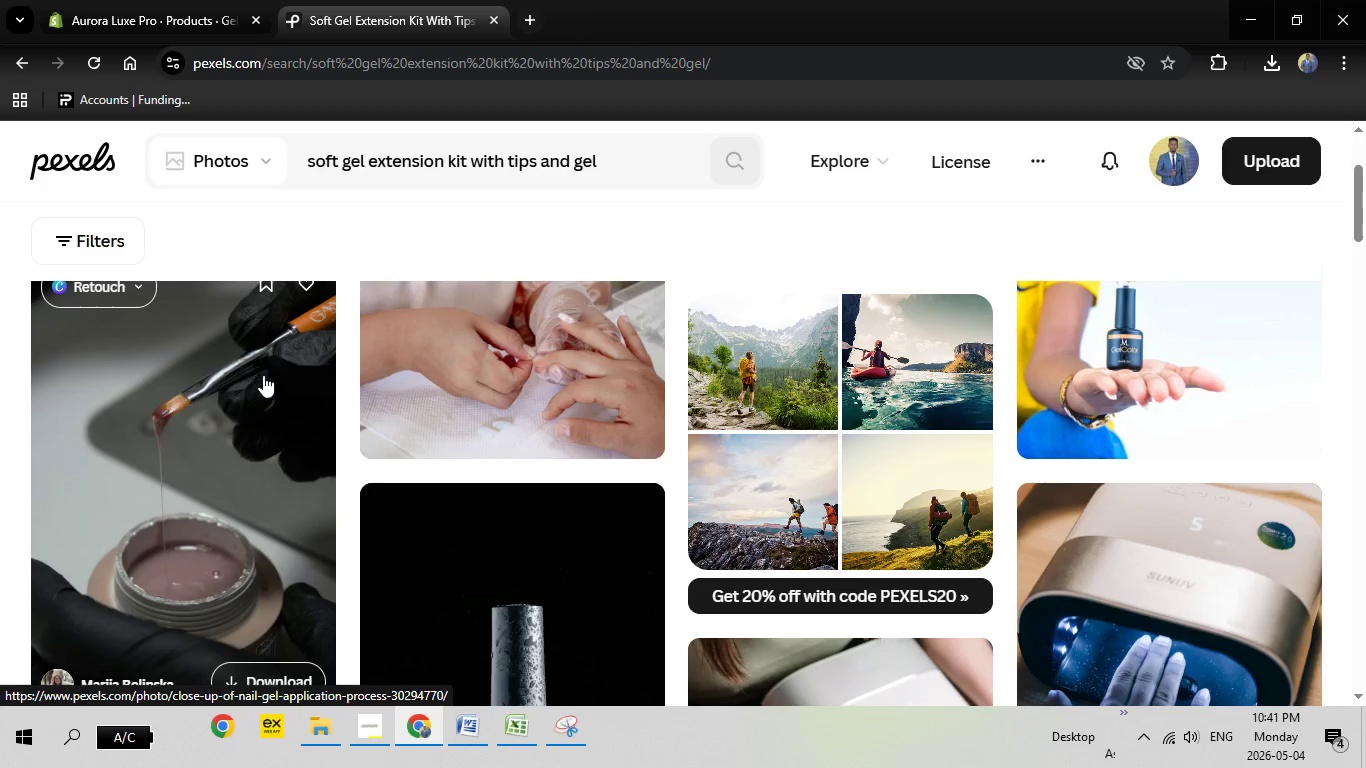 
left_click([263, 376])
 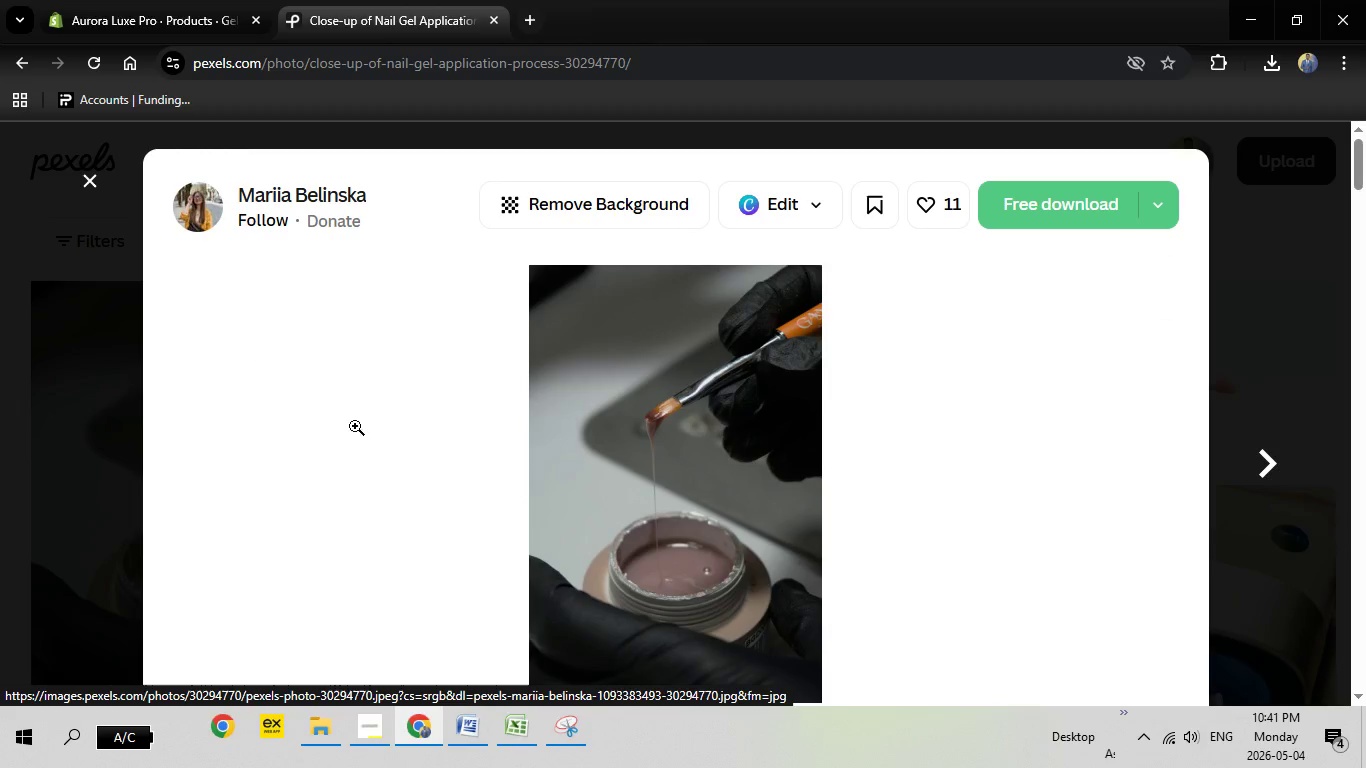 
wait(6.64)
 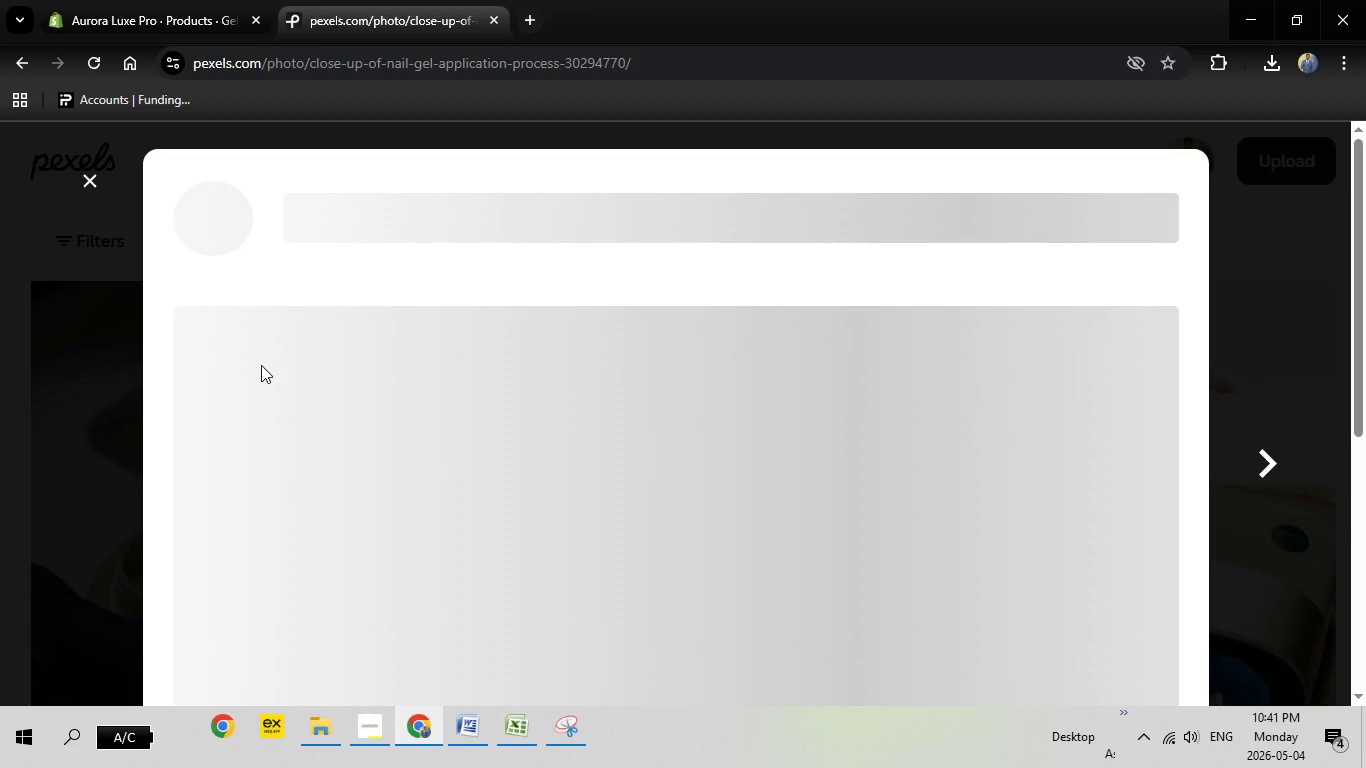 
left_click([1045, 222])
 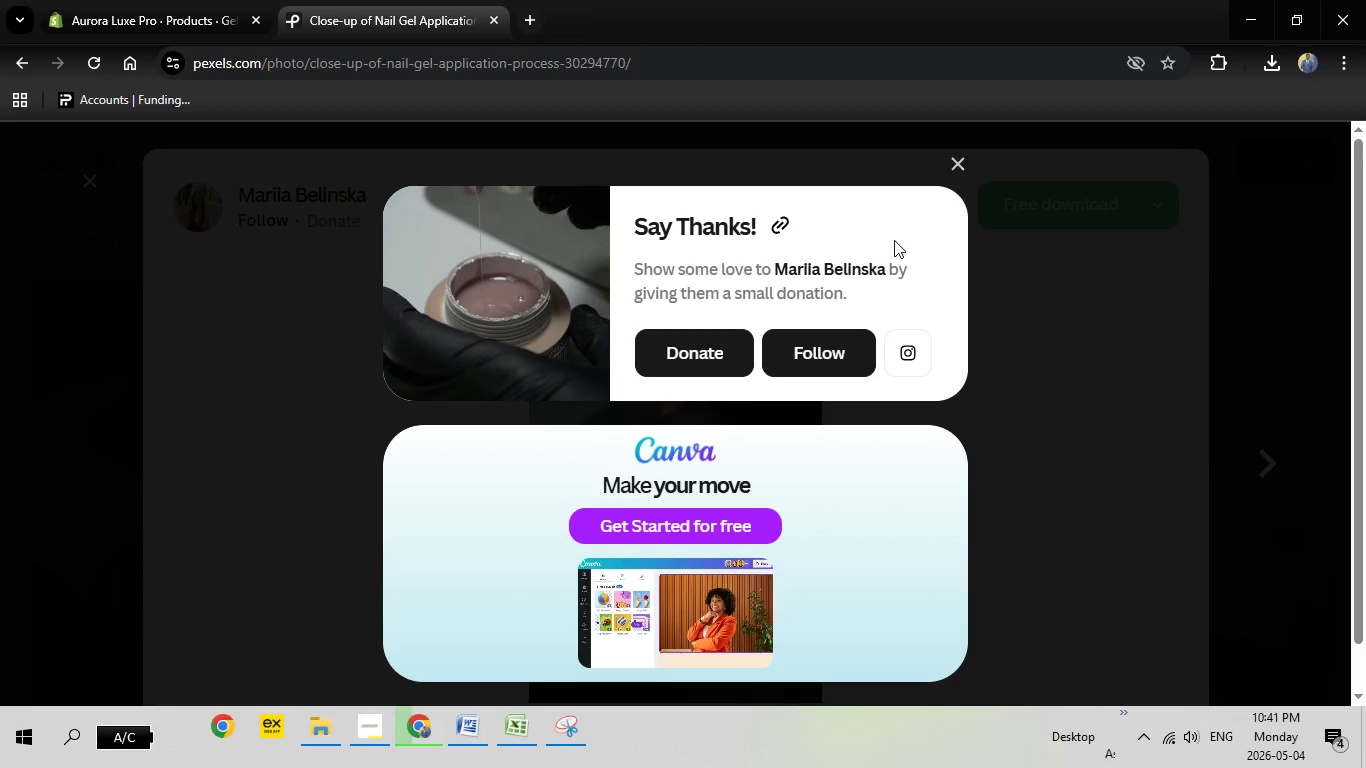 
wait(8.12)
 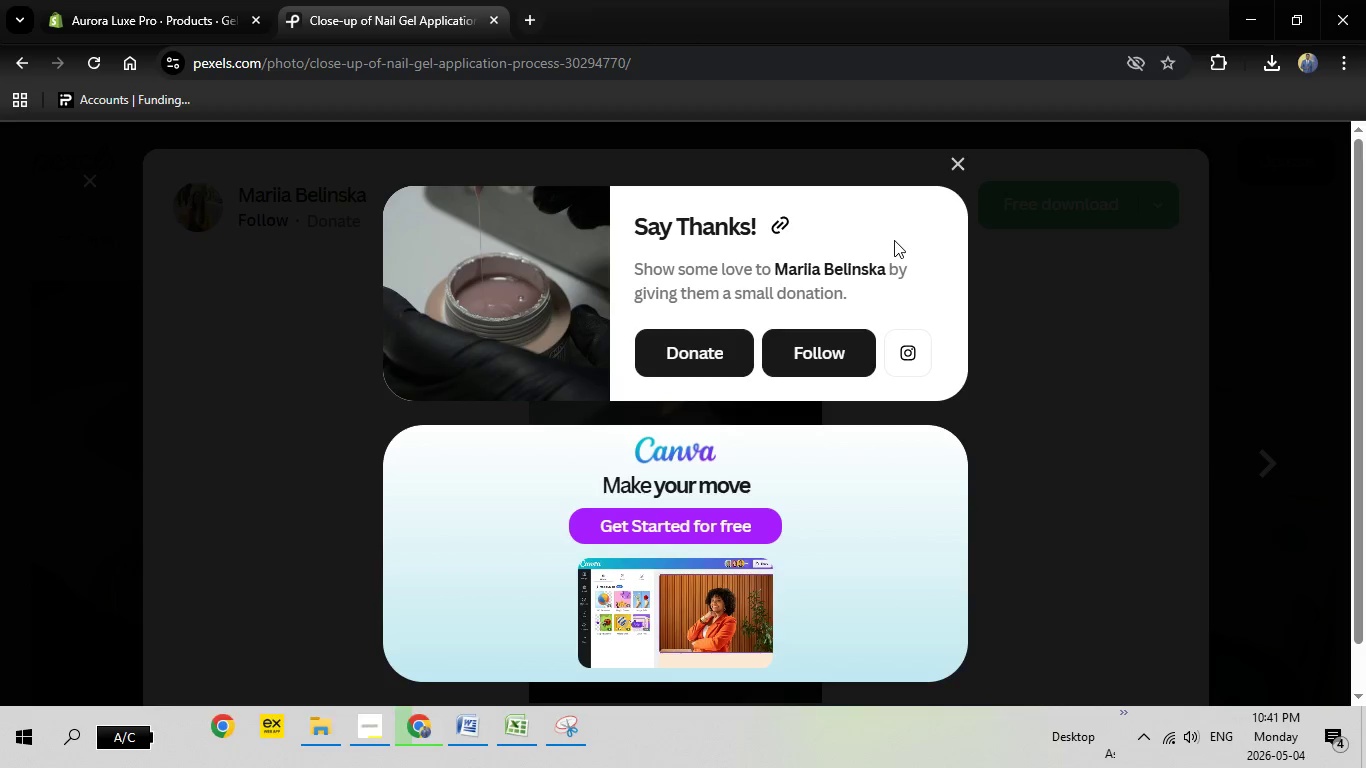 
left_click([188, 0])
 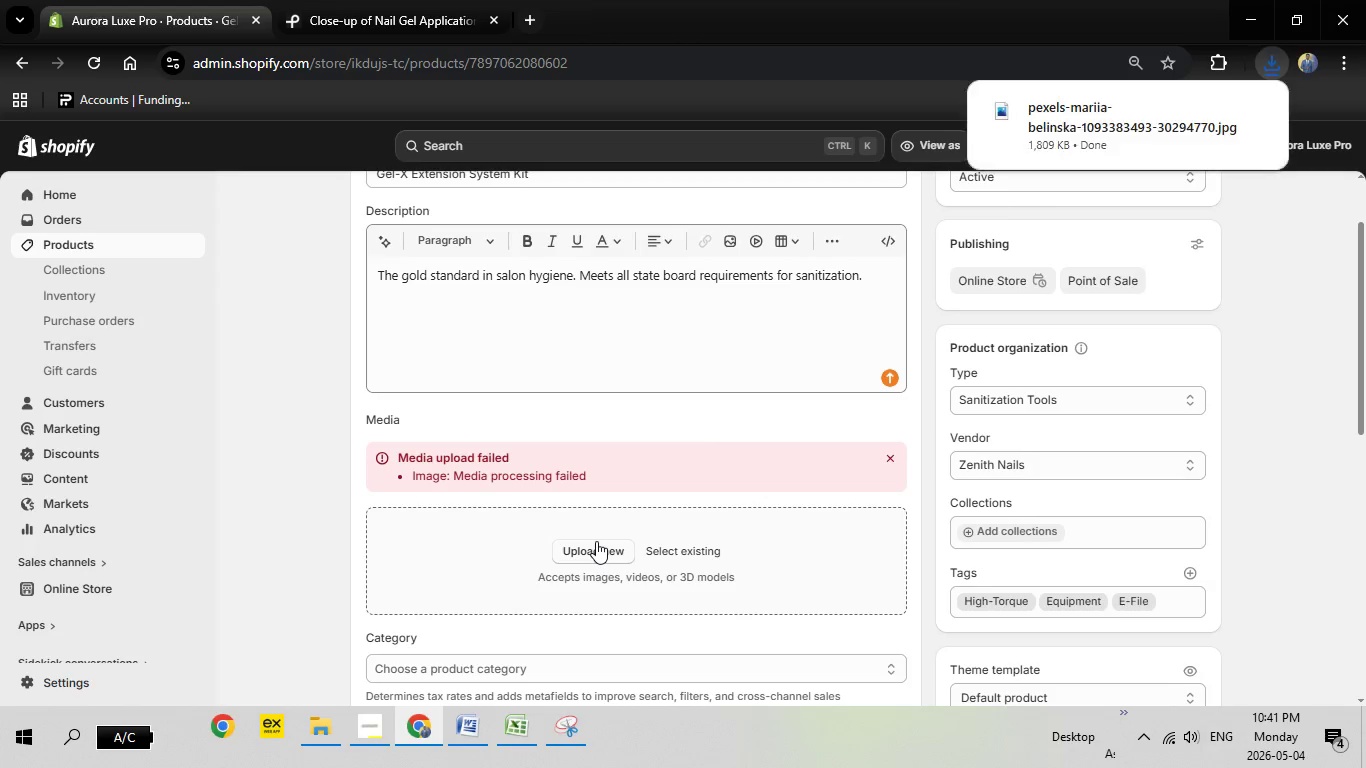 
left_click([598, 553])
 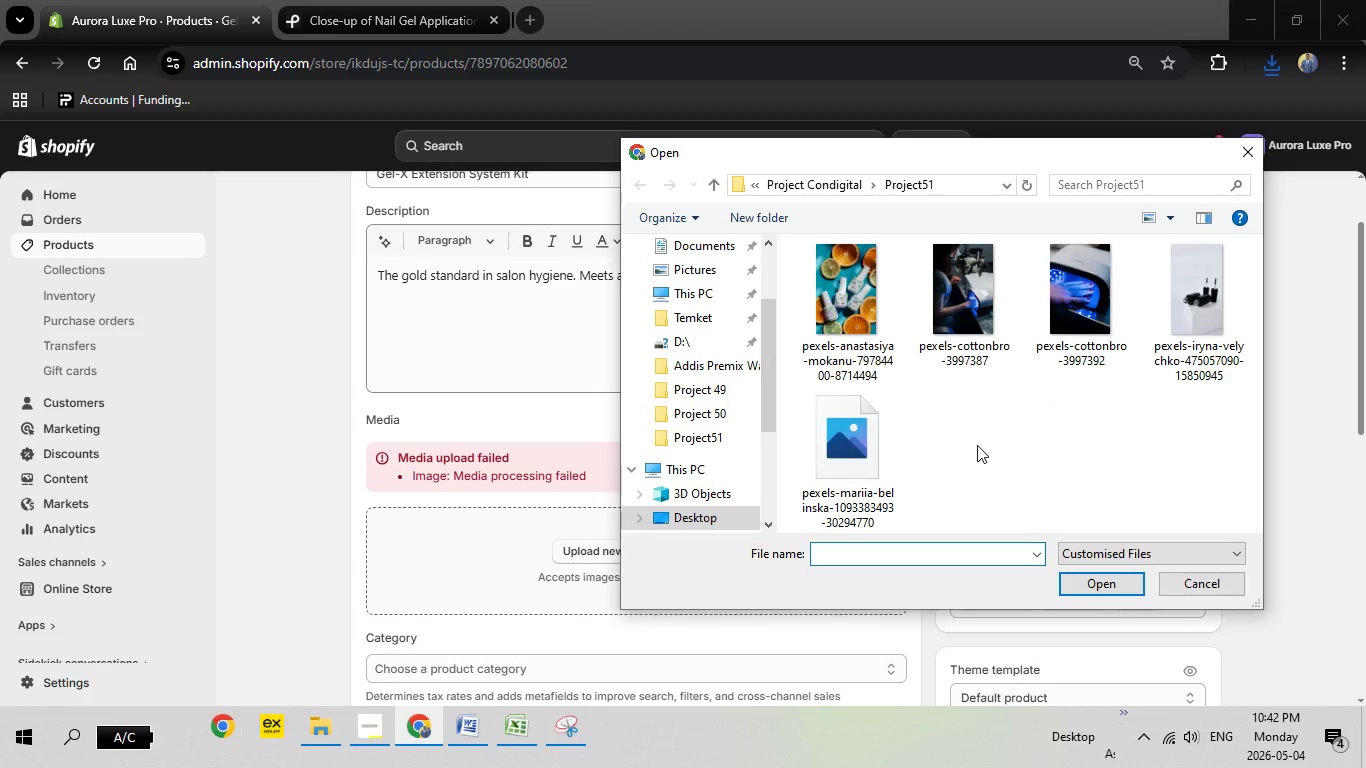 
wait(7.95)
 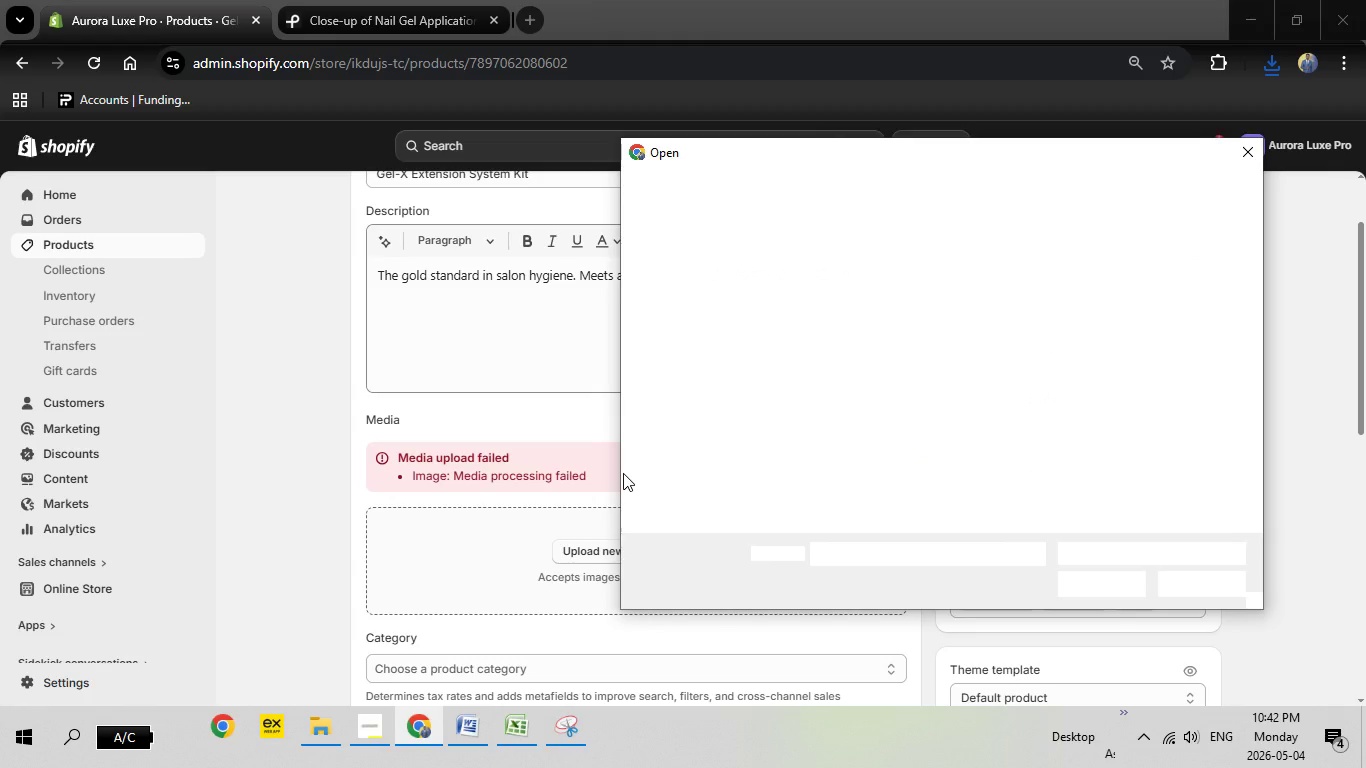 
double_click([829, 449])
 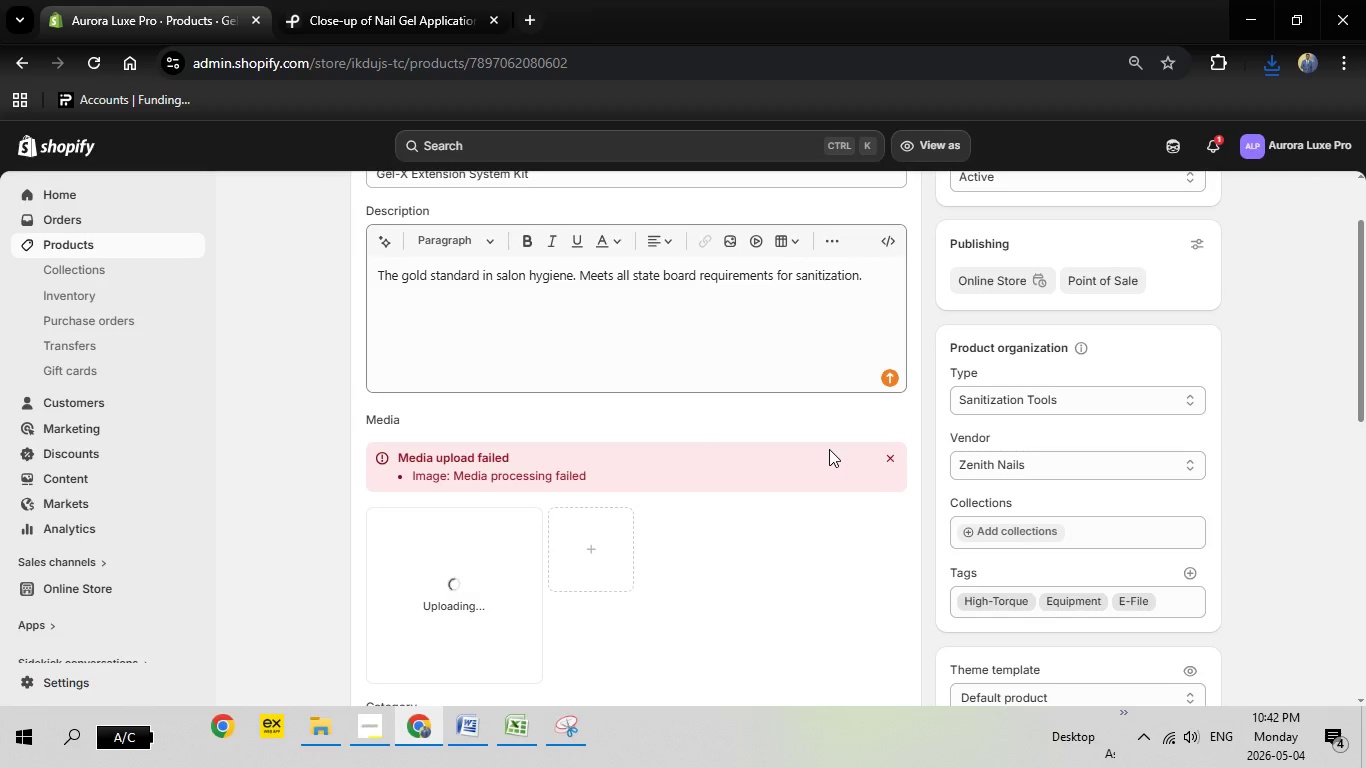 
wait(6.45)
 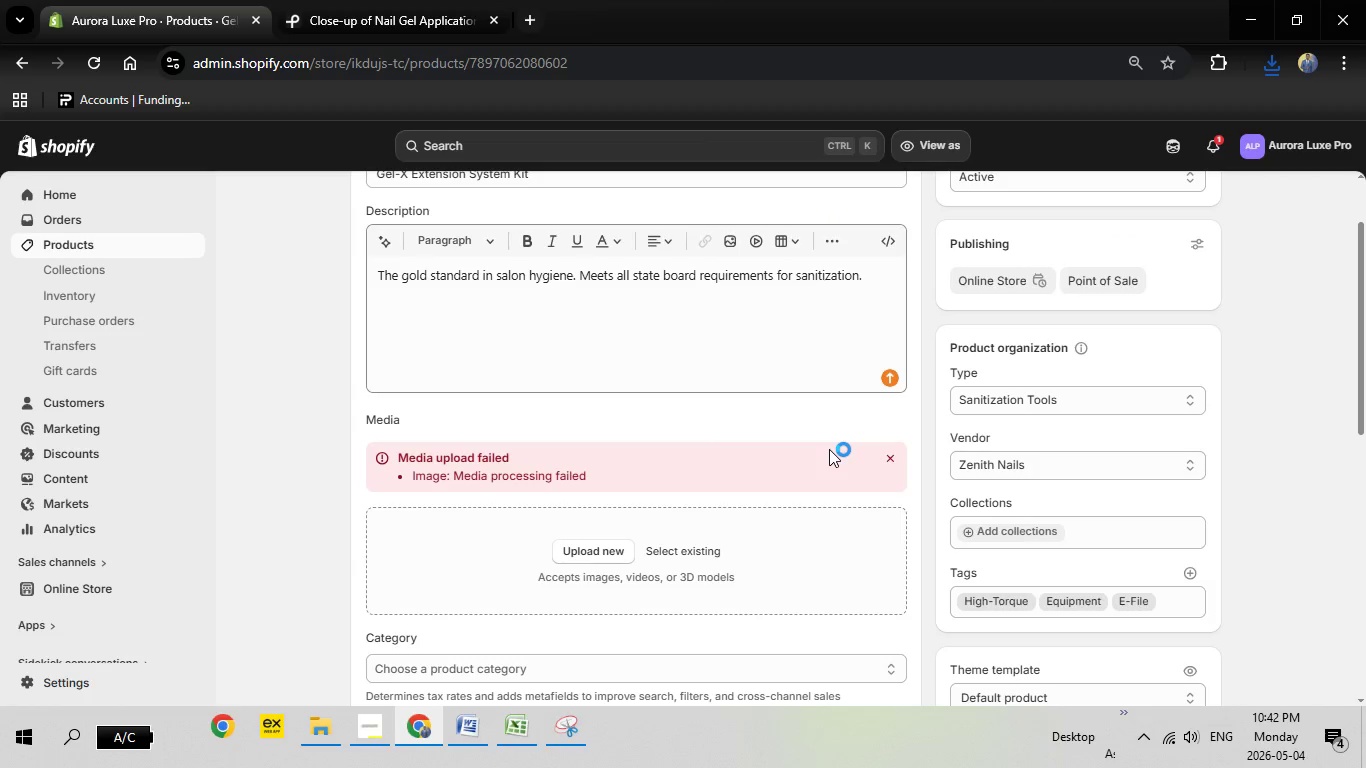 
scroll: coordinate [833, 455], scroll_direction: down, amount: 1.0
 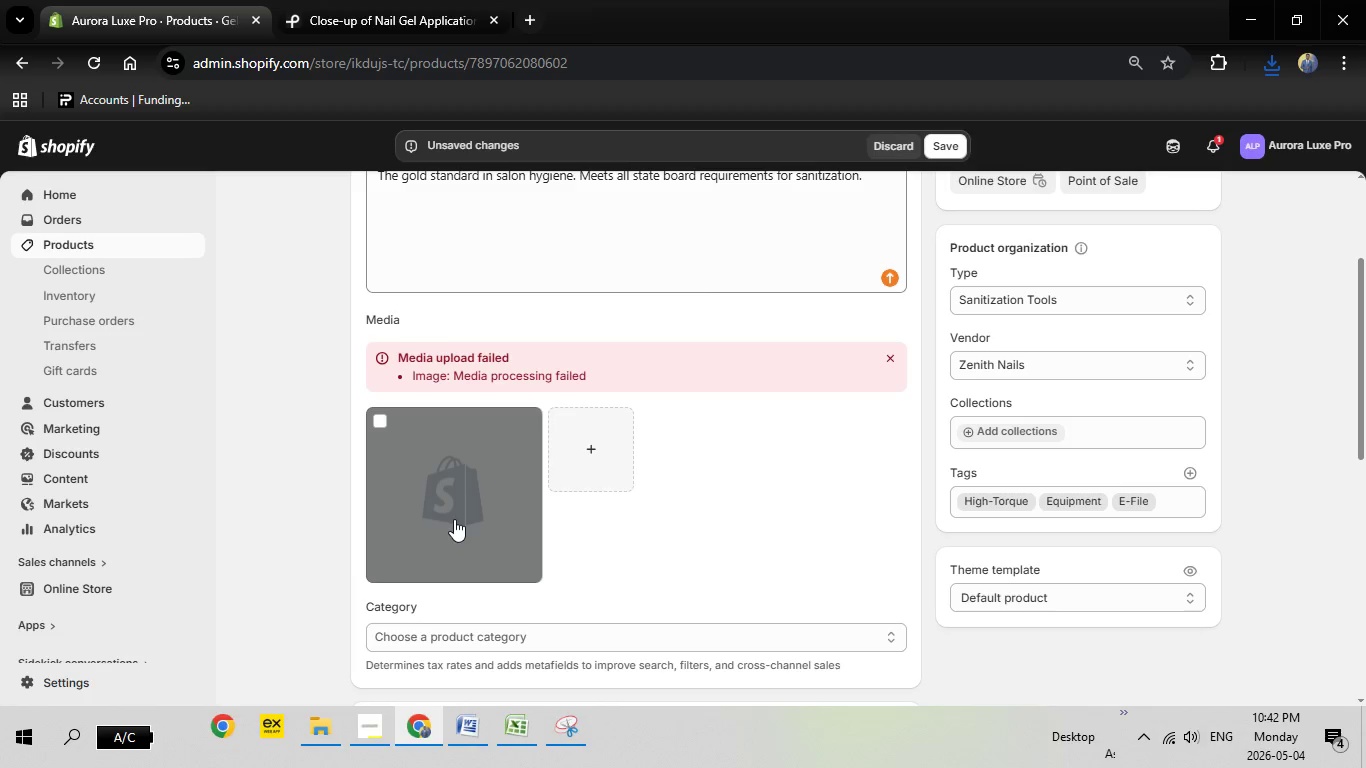 
wait(16.53)
 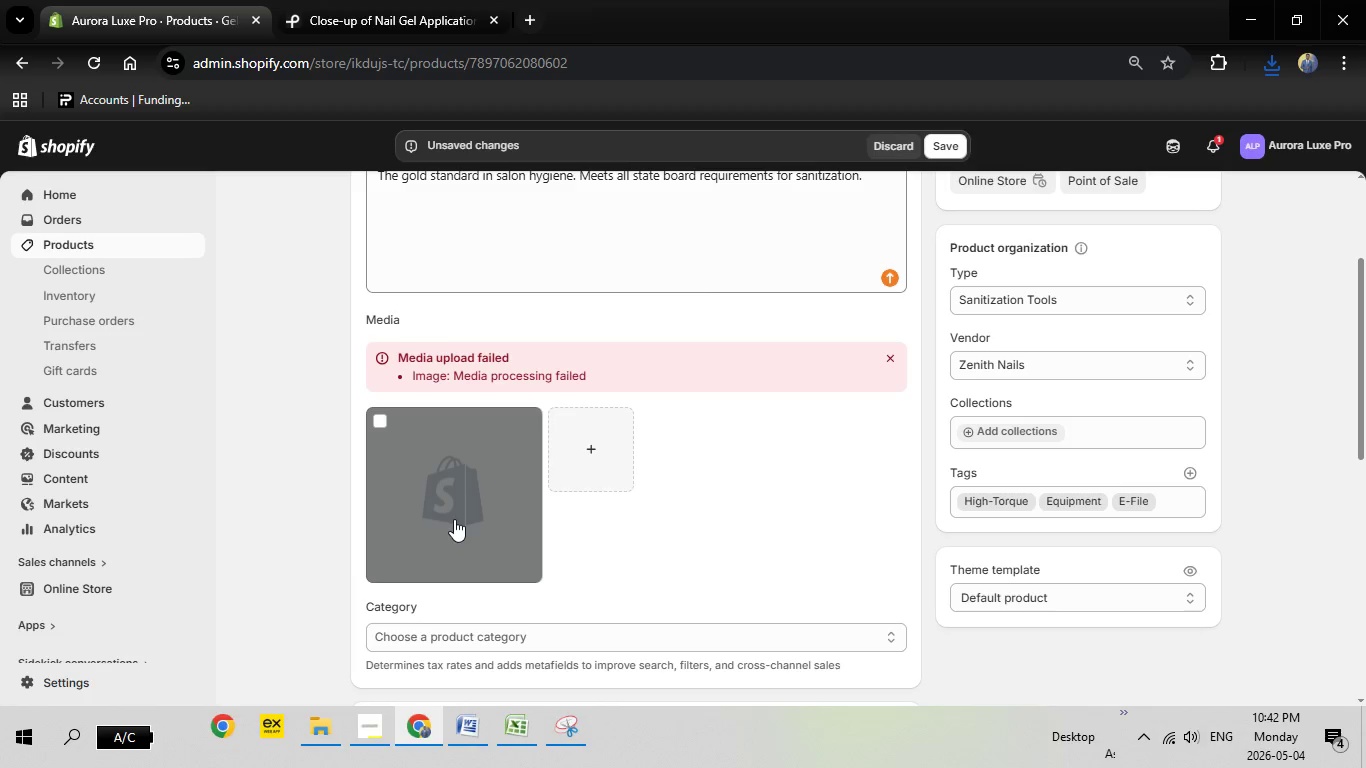 
left_click([462, 668])
 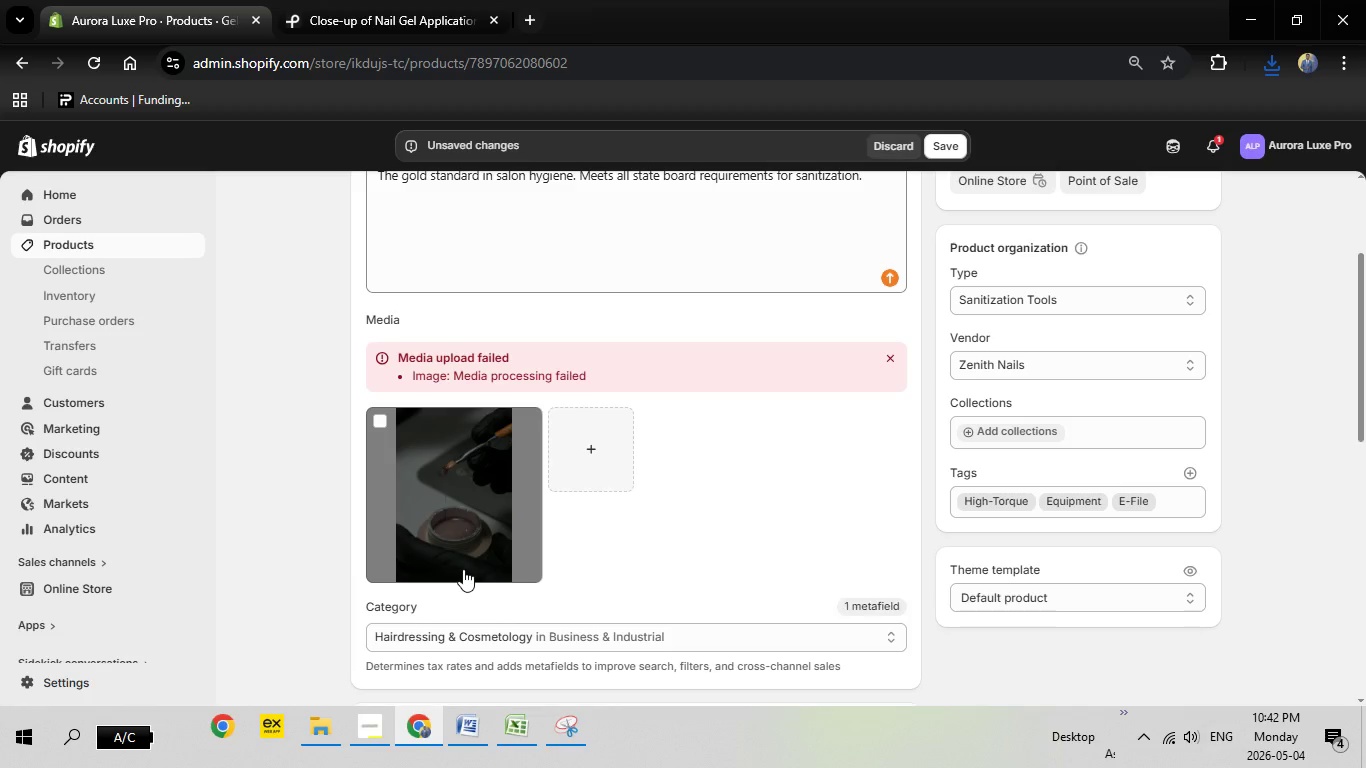 
left_click([466, 568])
 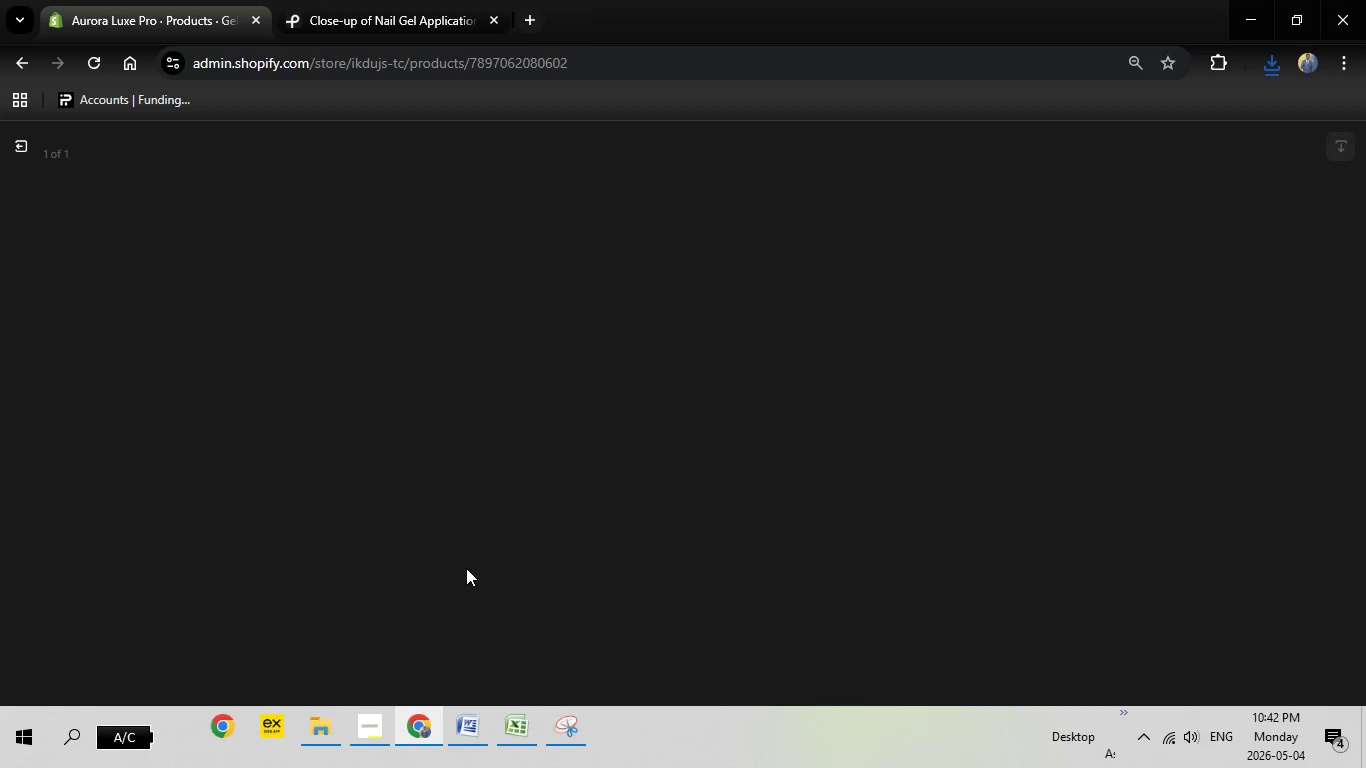 
wait(18.52)
 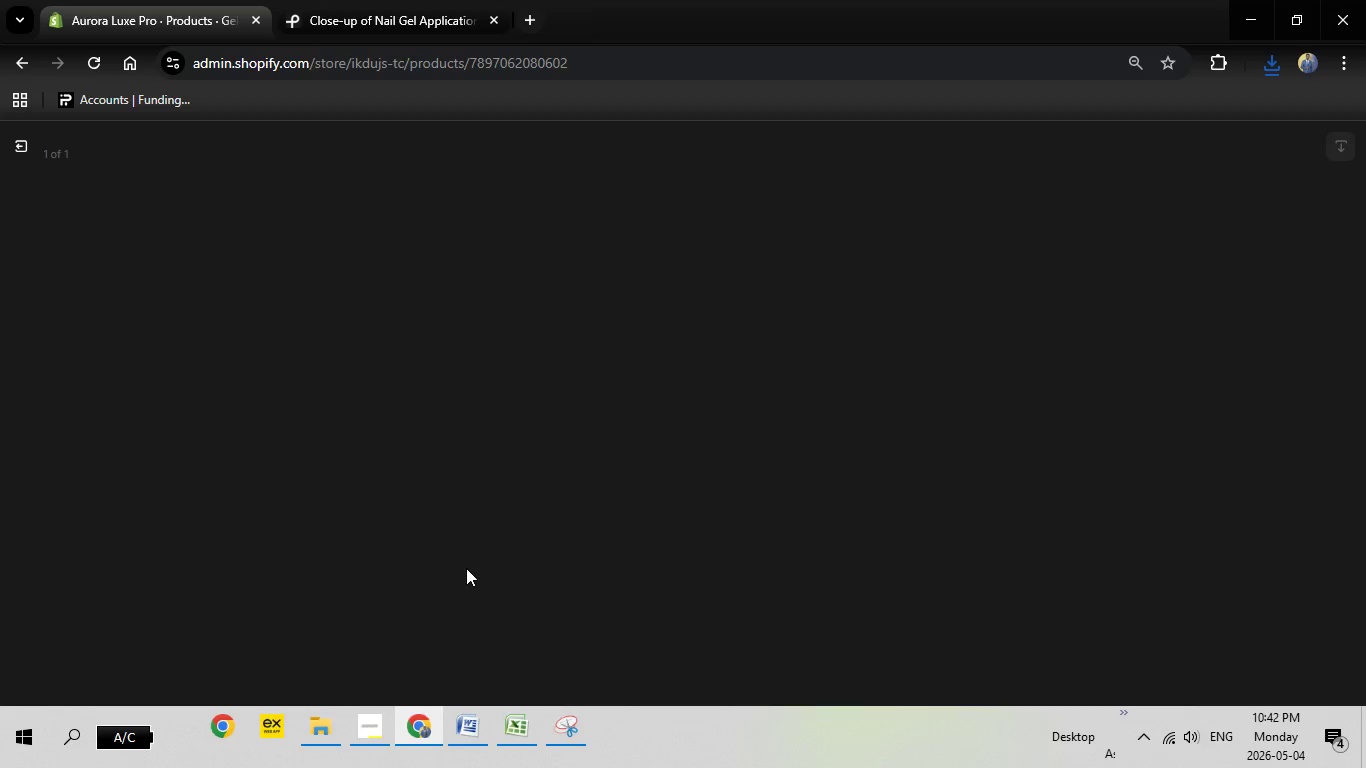 
left_click([1090, 361])
 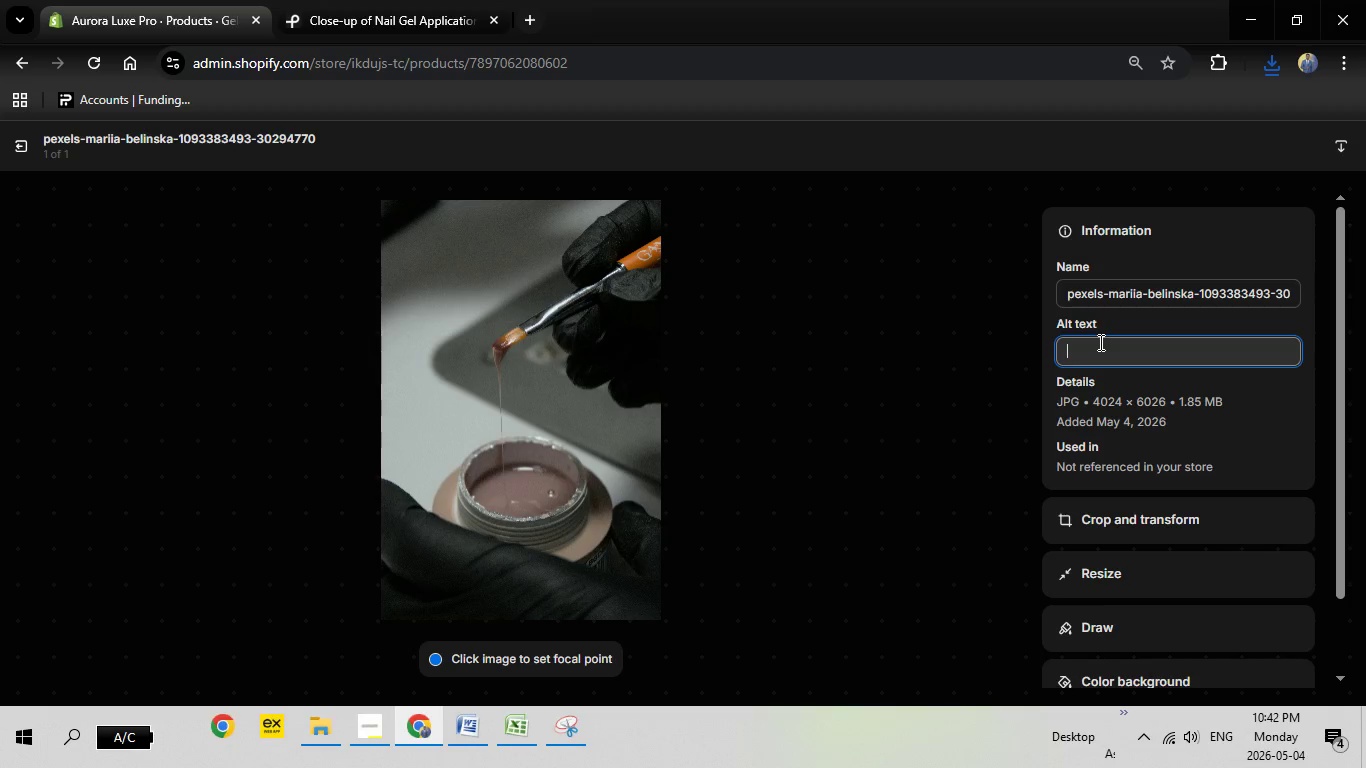 
right_click([1099, 342])
 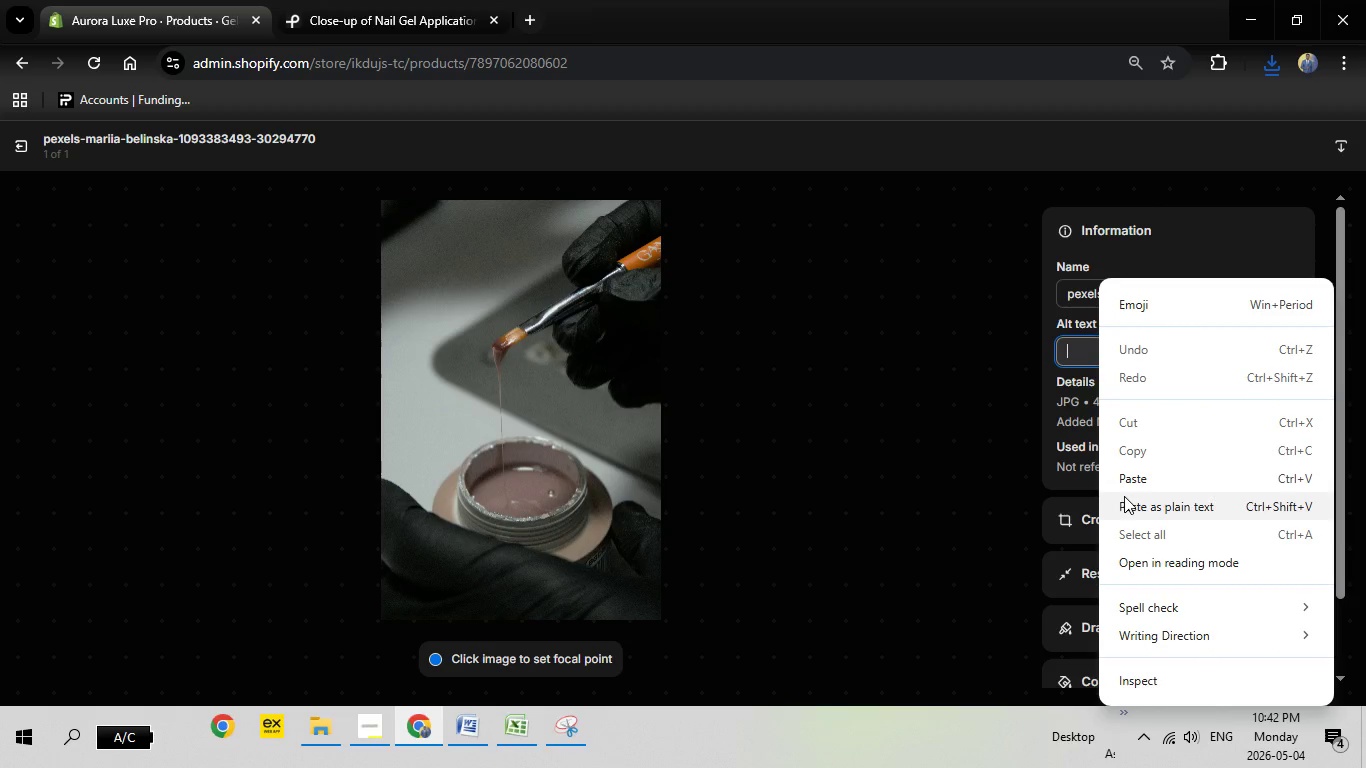 
left_click([1135, 476])
 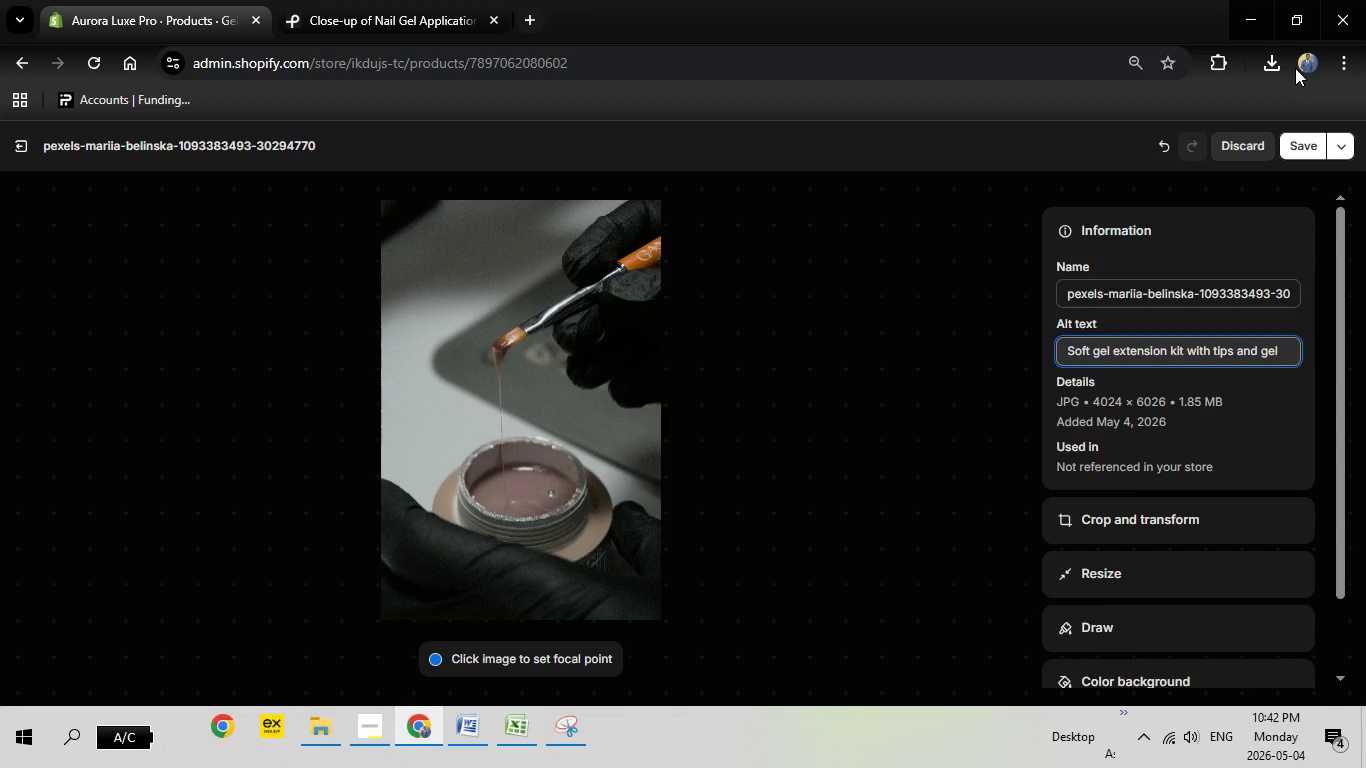 
left_click([1298, 153])
 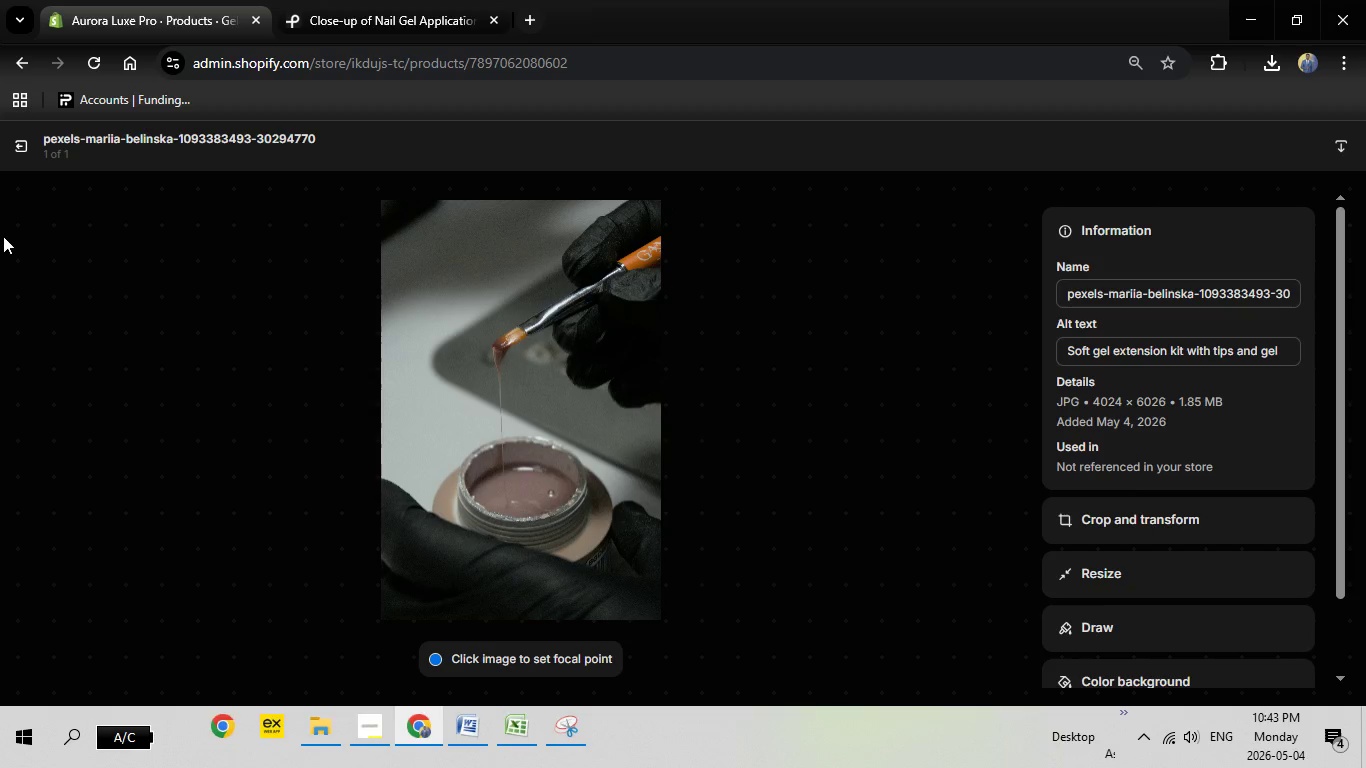 
wait(6.0)
 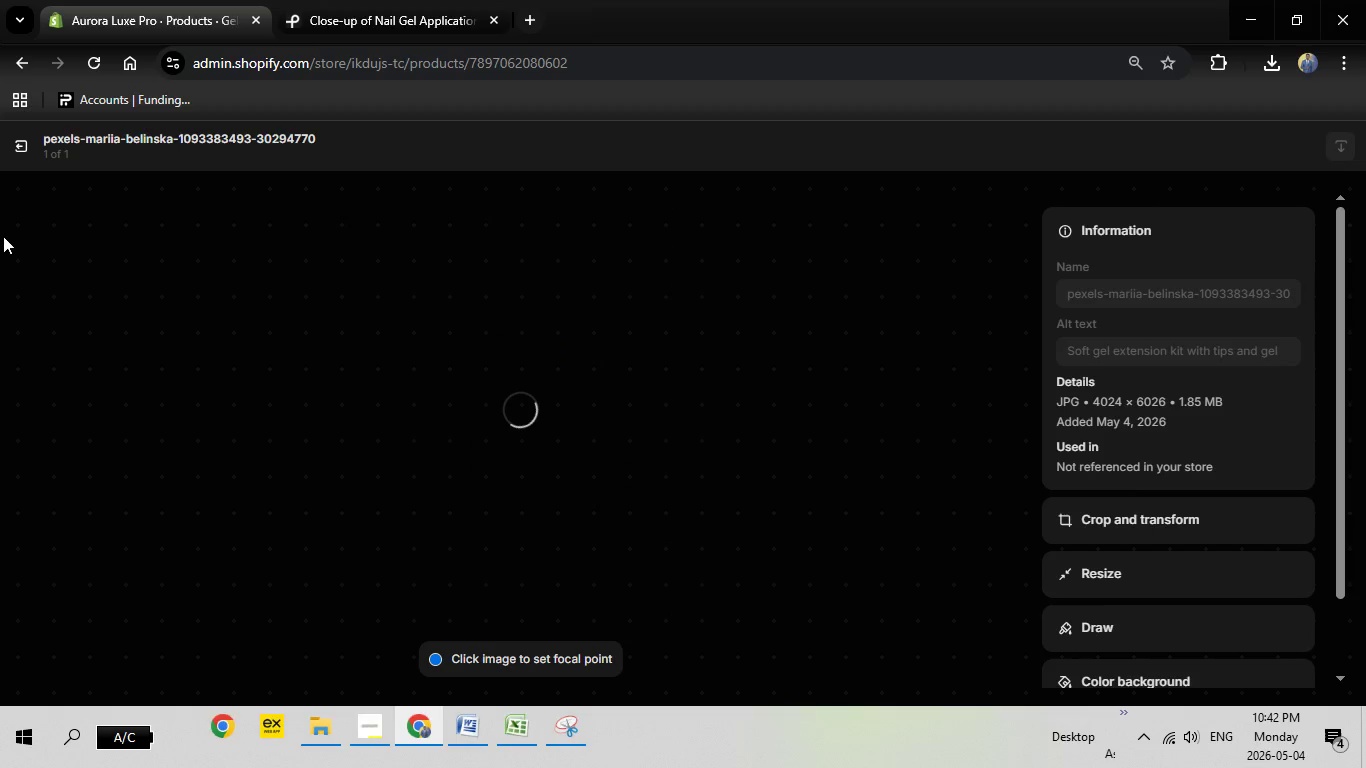 
left_click([27, 147])
 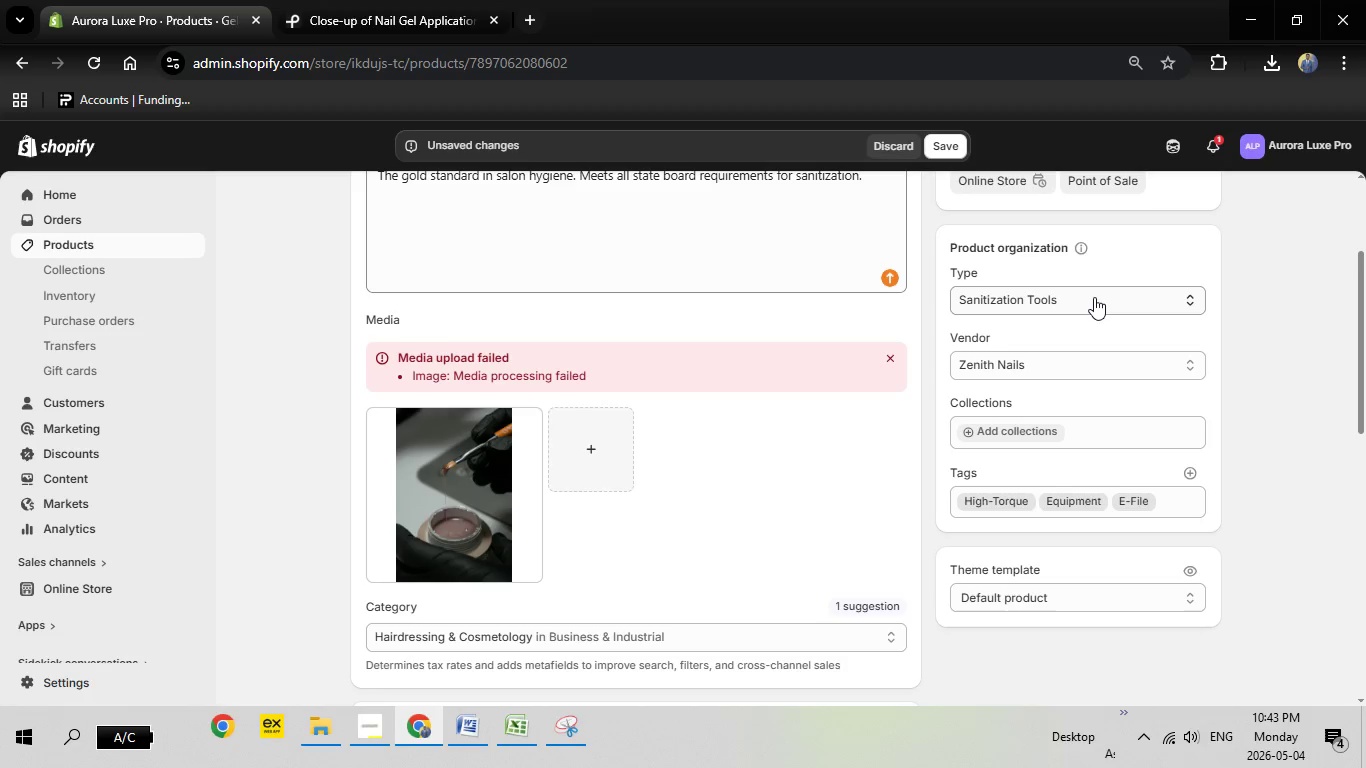 
wait(11.23)
 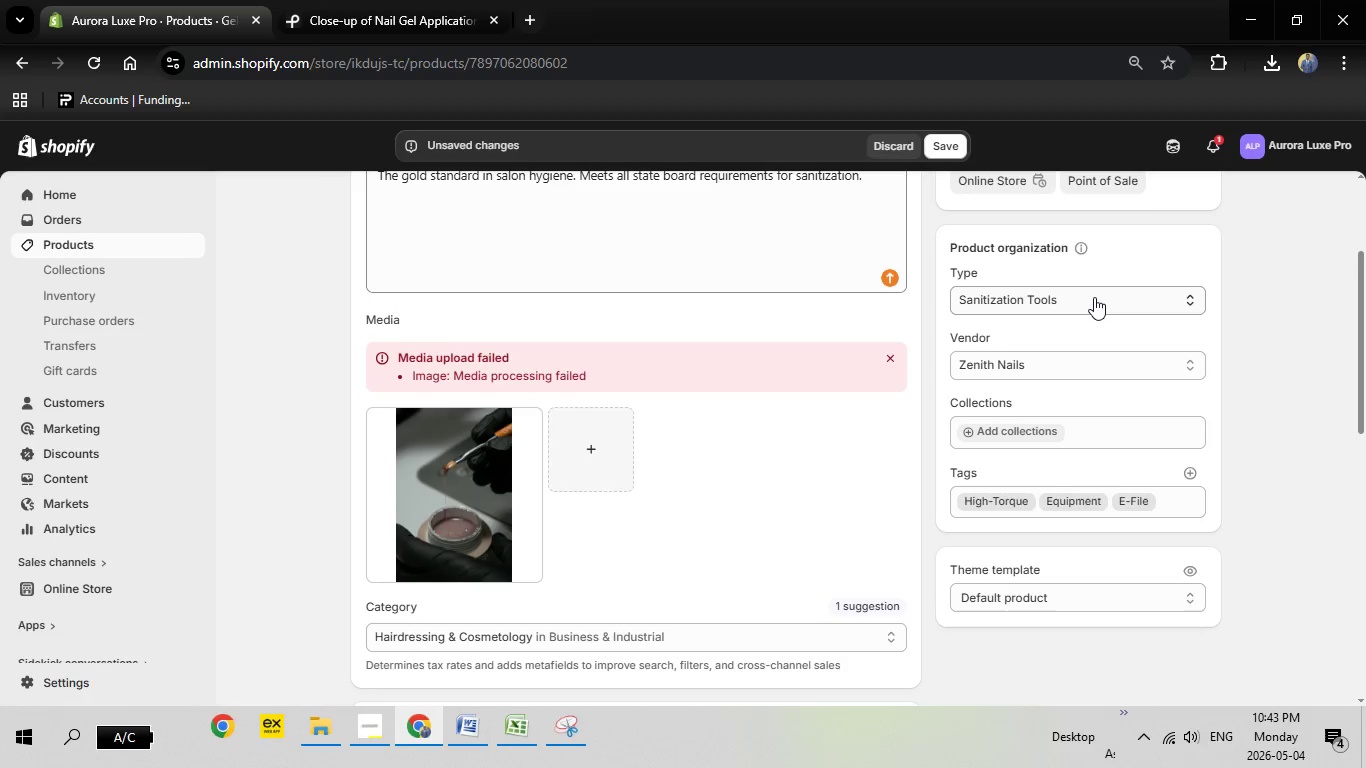 
scroll: coordinate [1080, 308], scroll_direction: up, amount: 5.0
 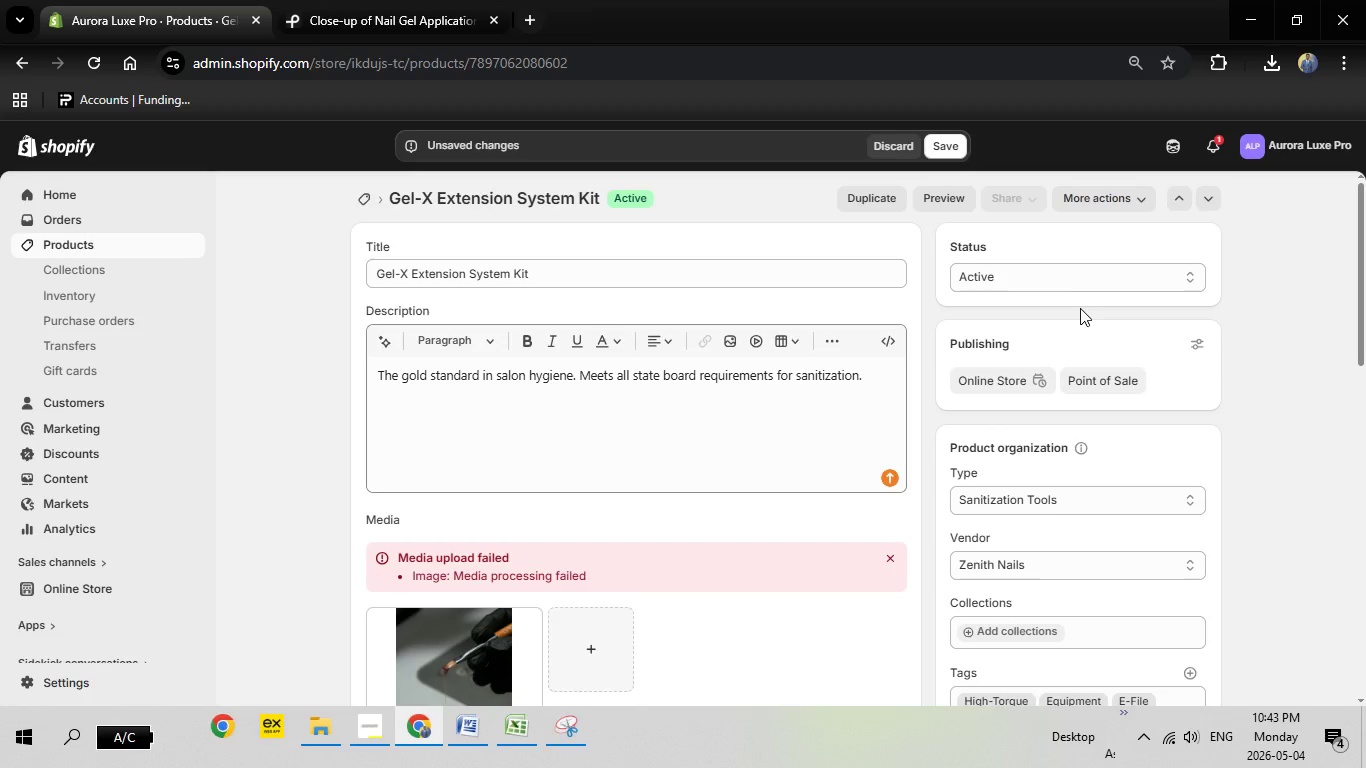 
left_click([1022, 497])
 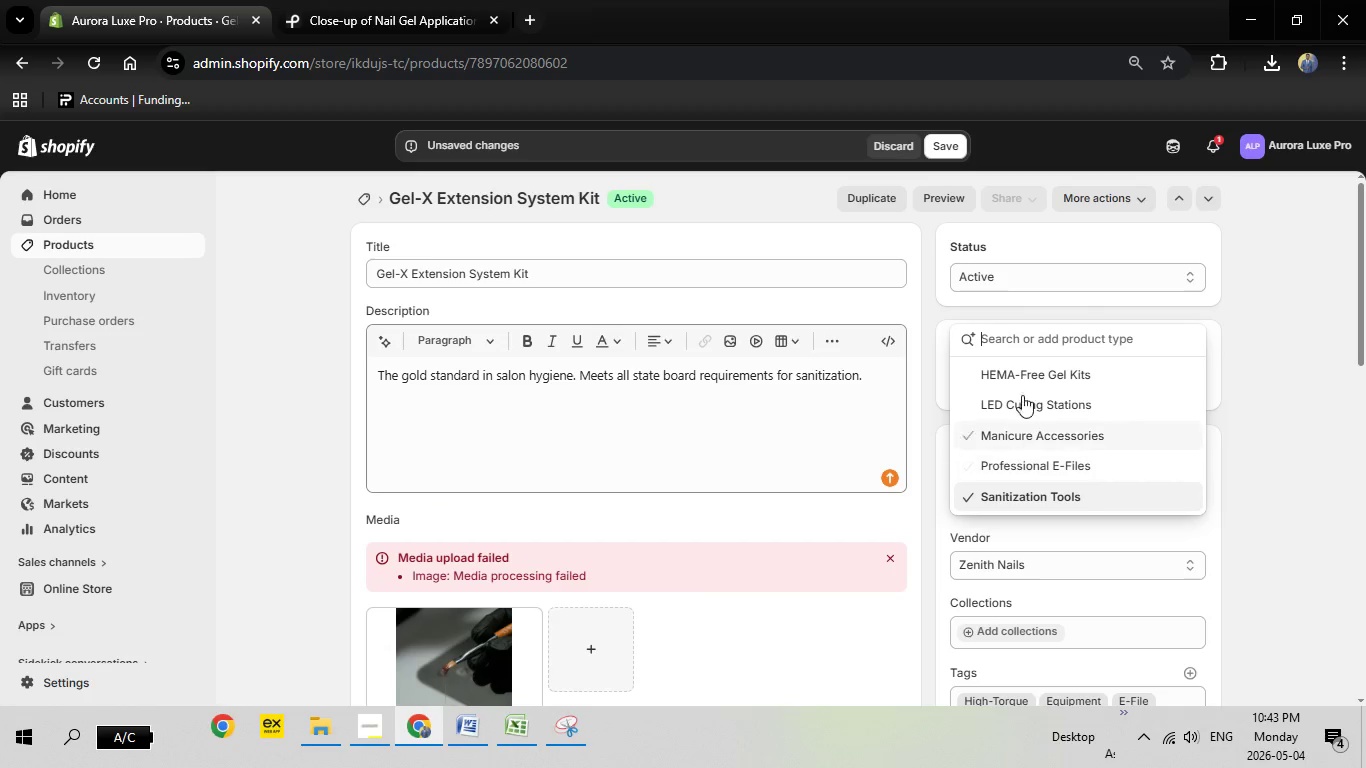 
left_click([1030, 376])
 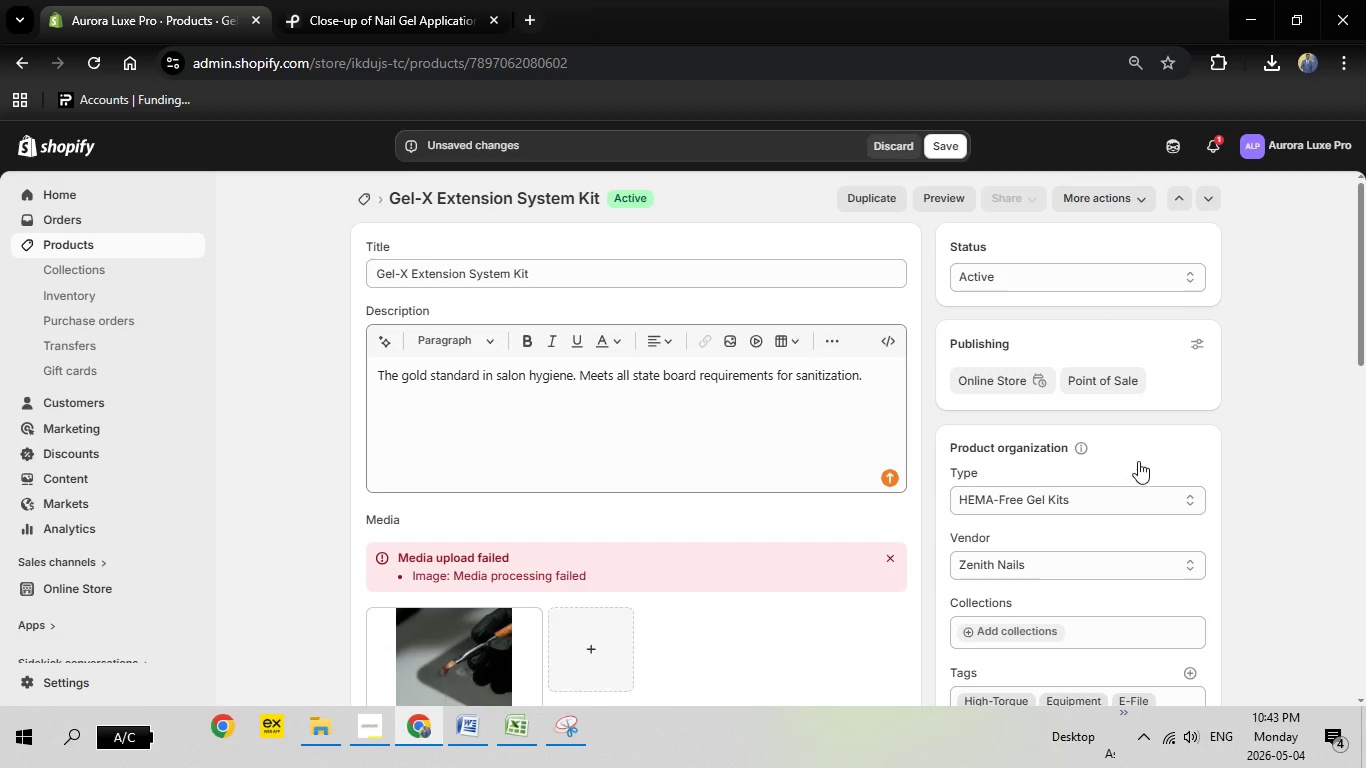 
scroll: coordinate [1138, 461], scroll_direction: down, amount: 2.0
 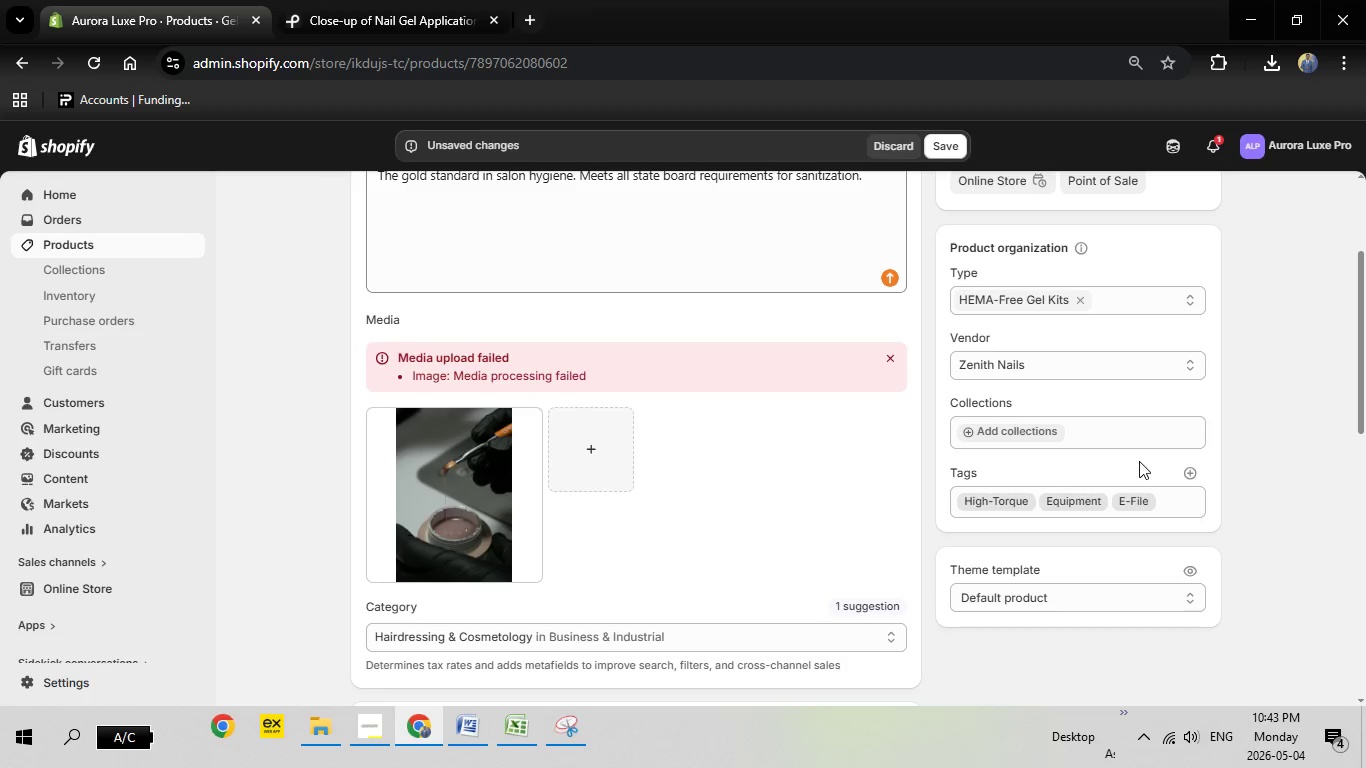 
wait(8.81)
 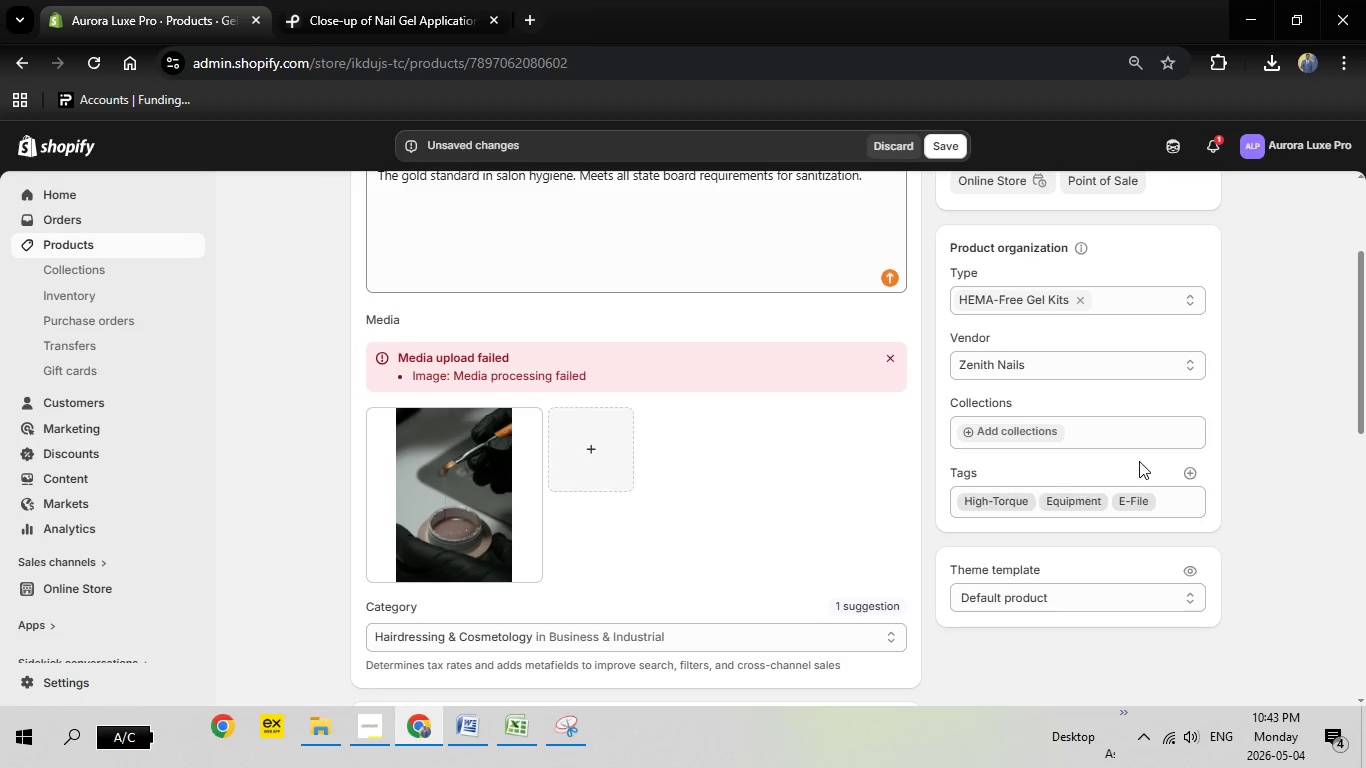 
left_click([1080, 366])
 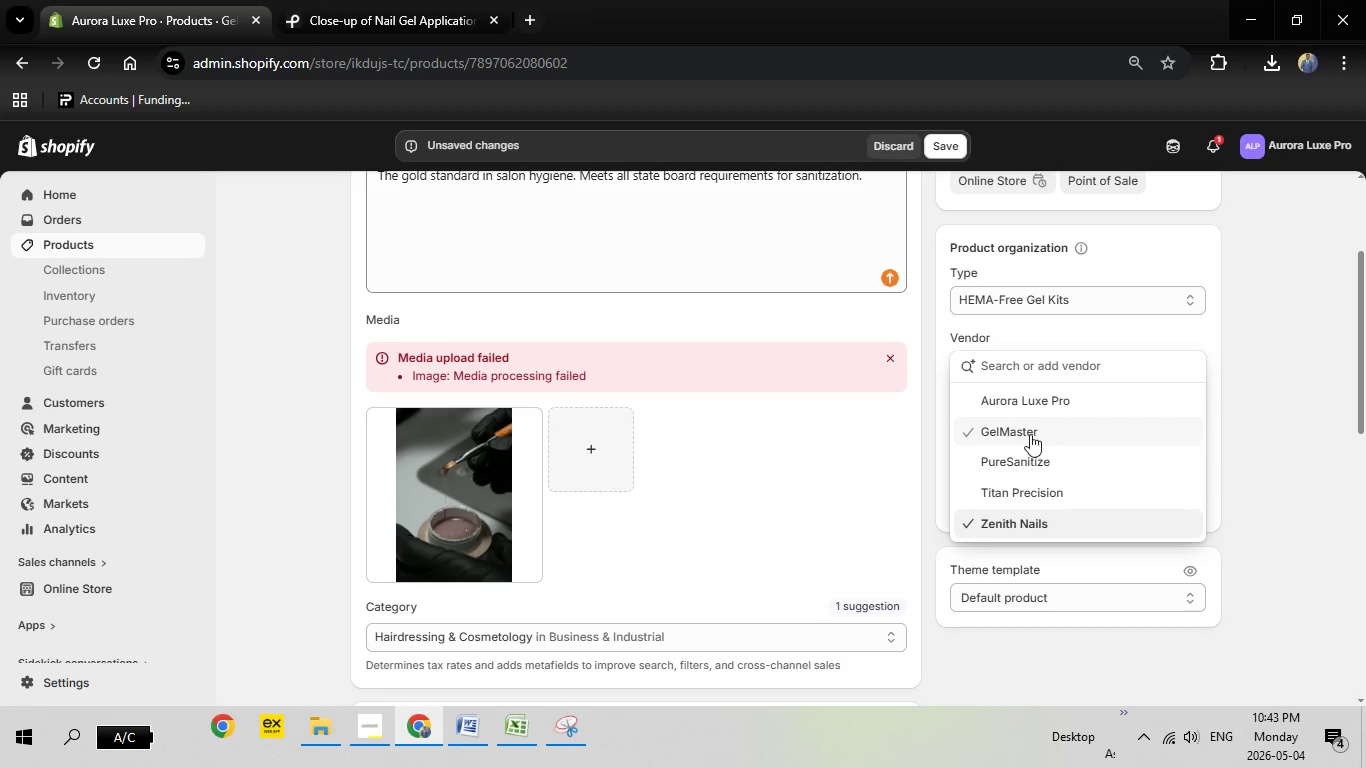 
left_click([1030, 434])
 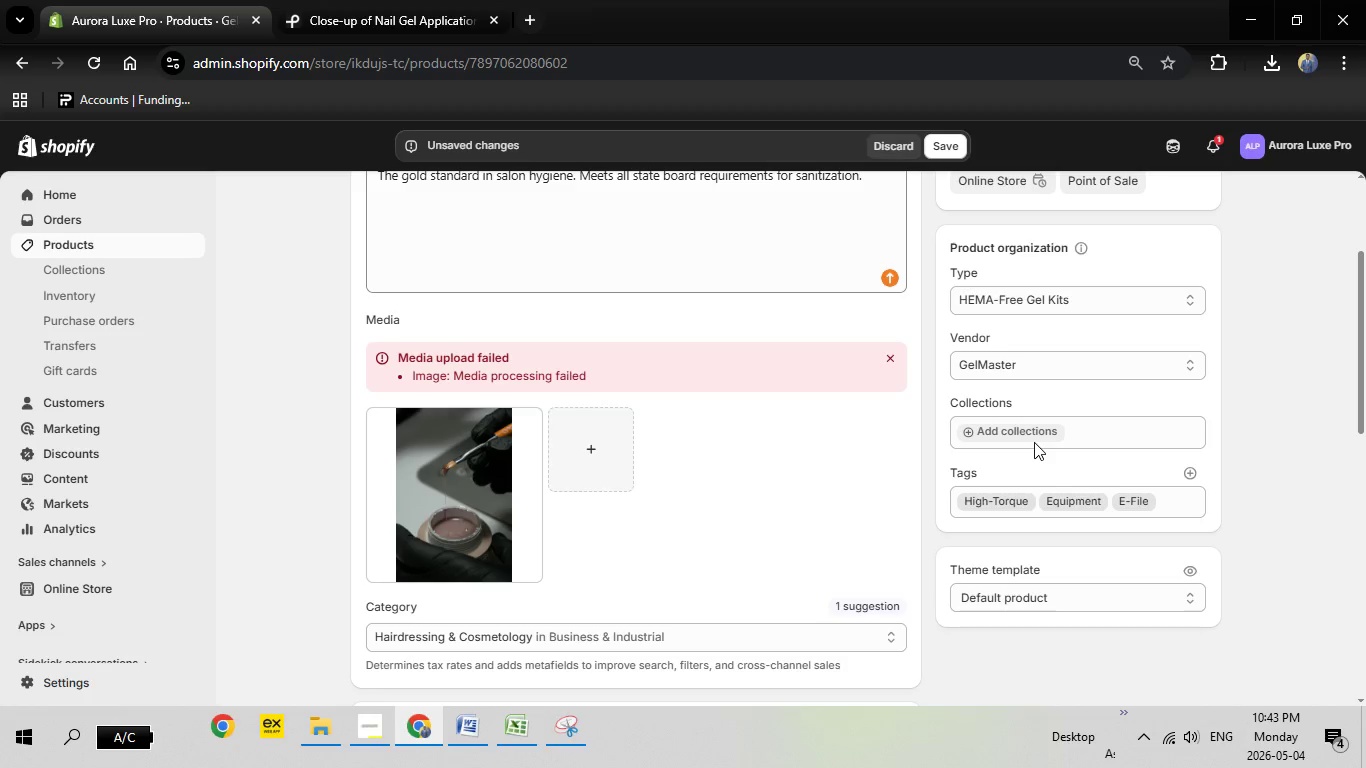 
scroll: coordinate [1034, 442], scroll_direction: down, amount: 1.0
 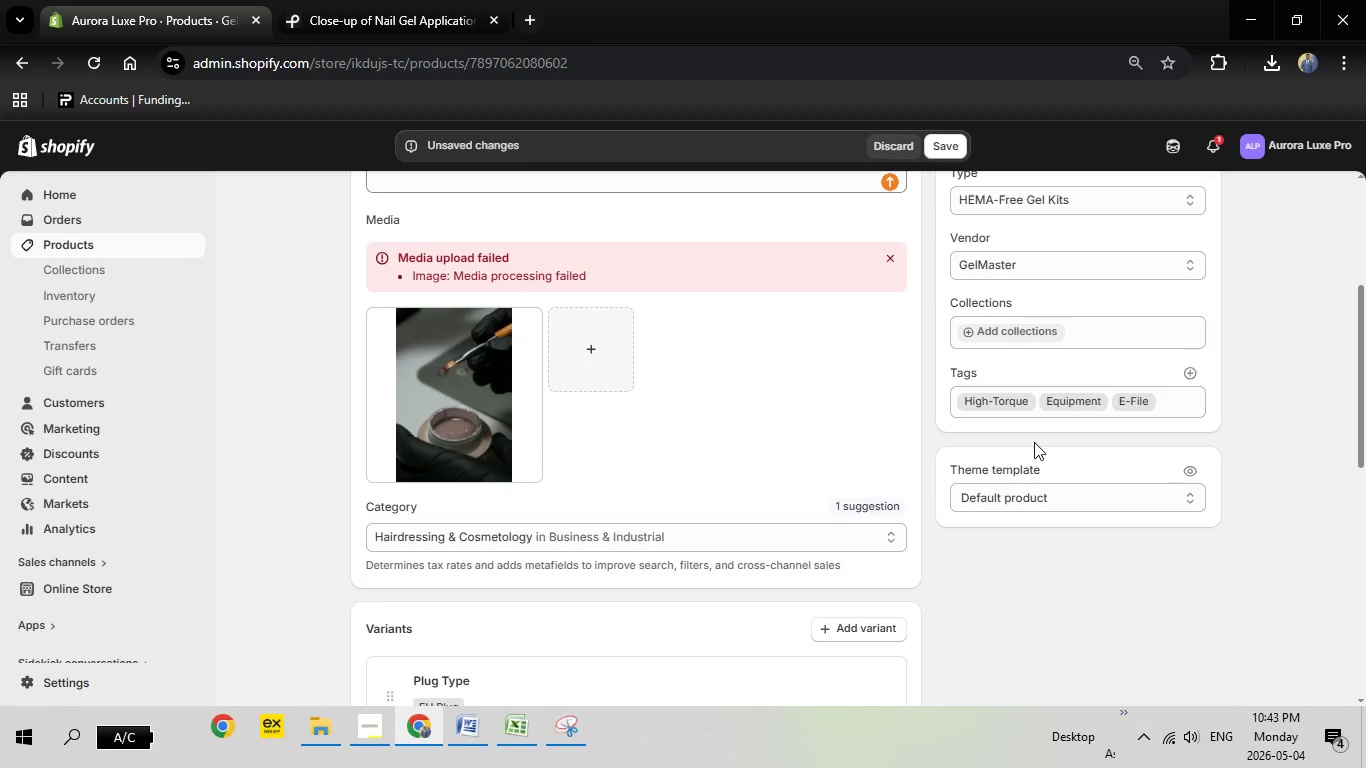 
wait(16.38)
 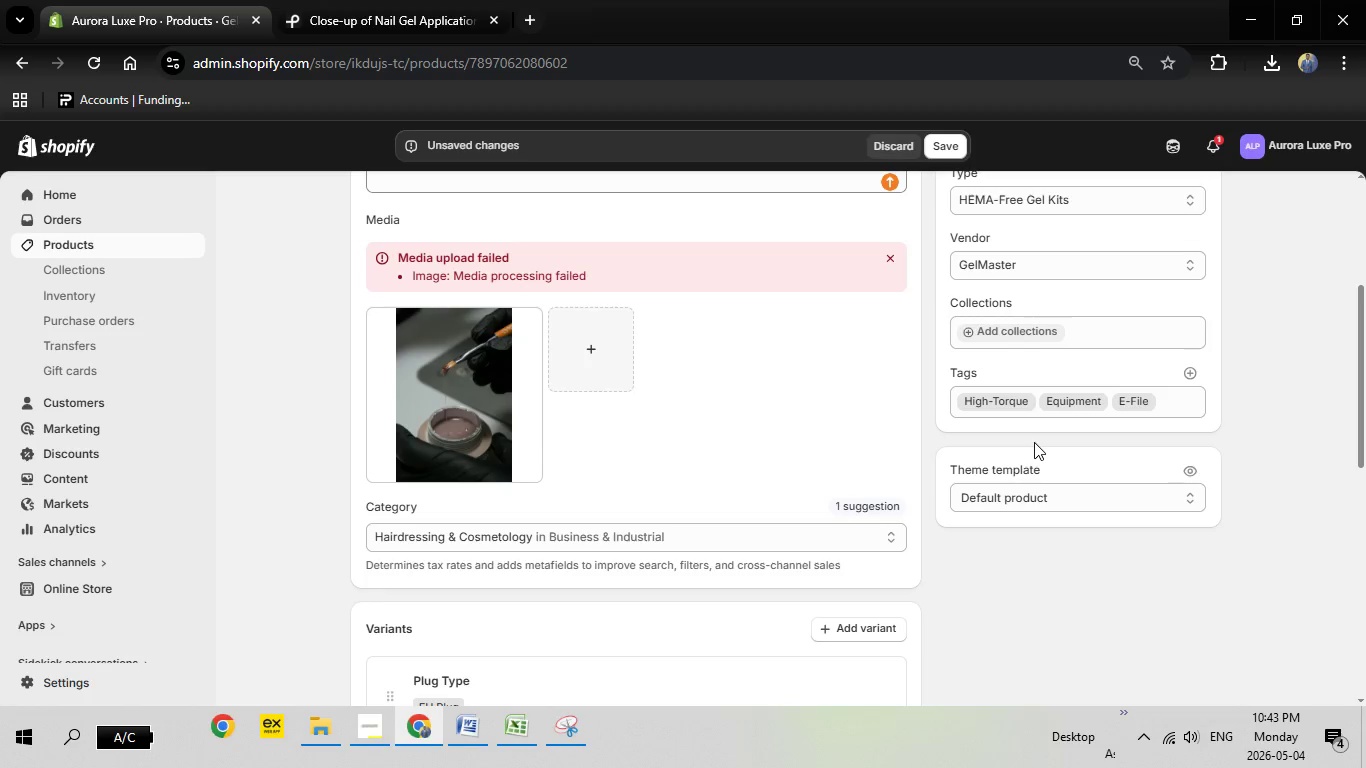 
left_click([1058, 268])
 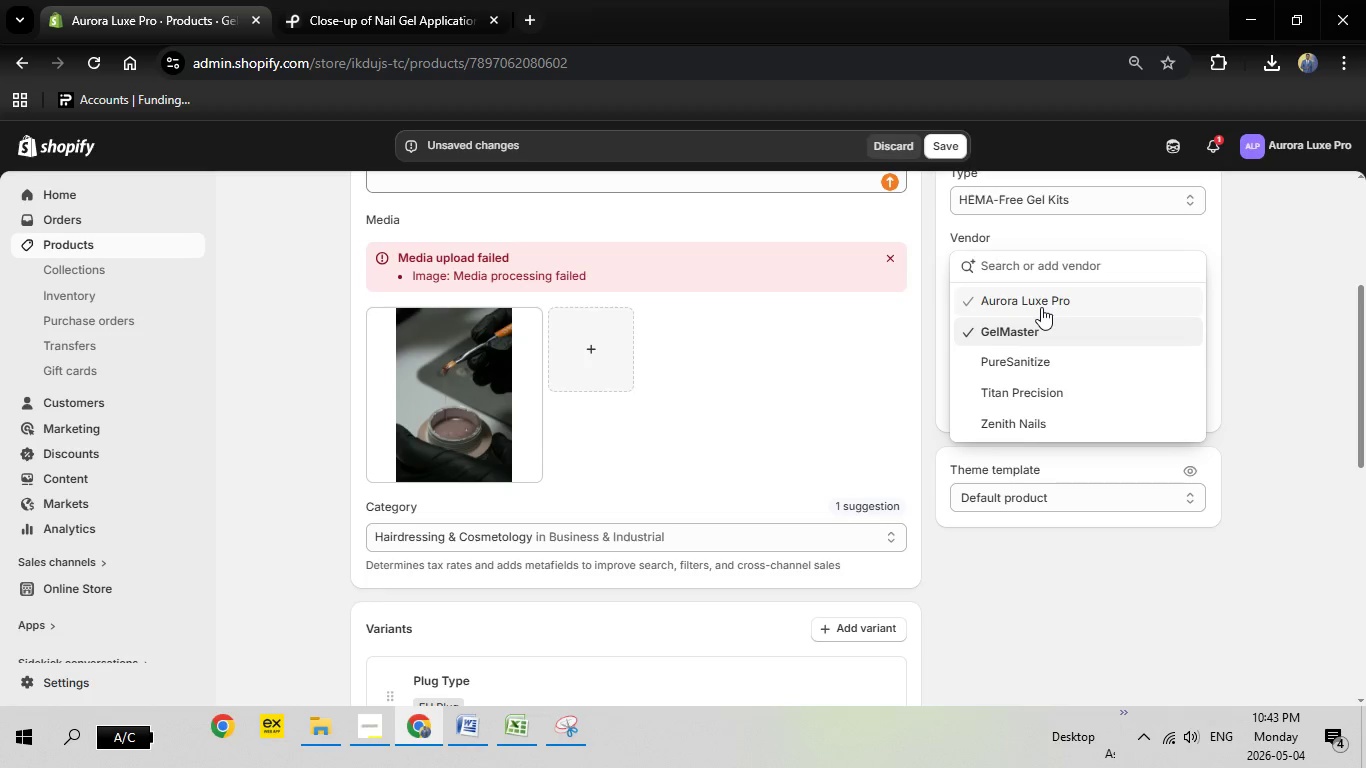 
left_click([1041, 307])
 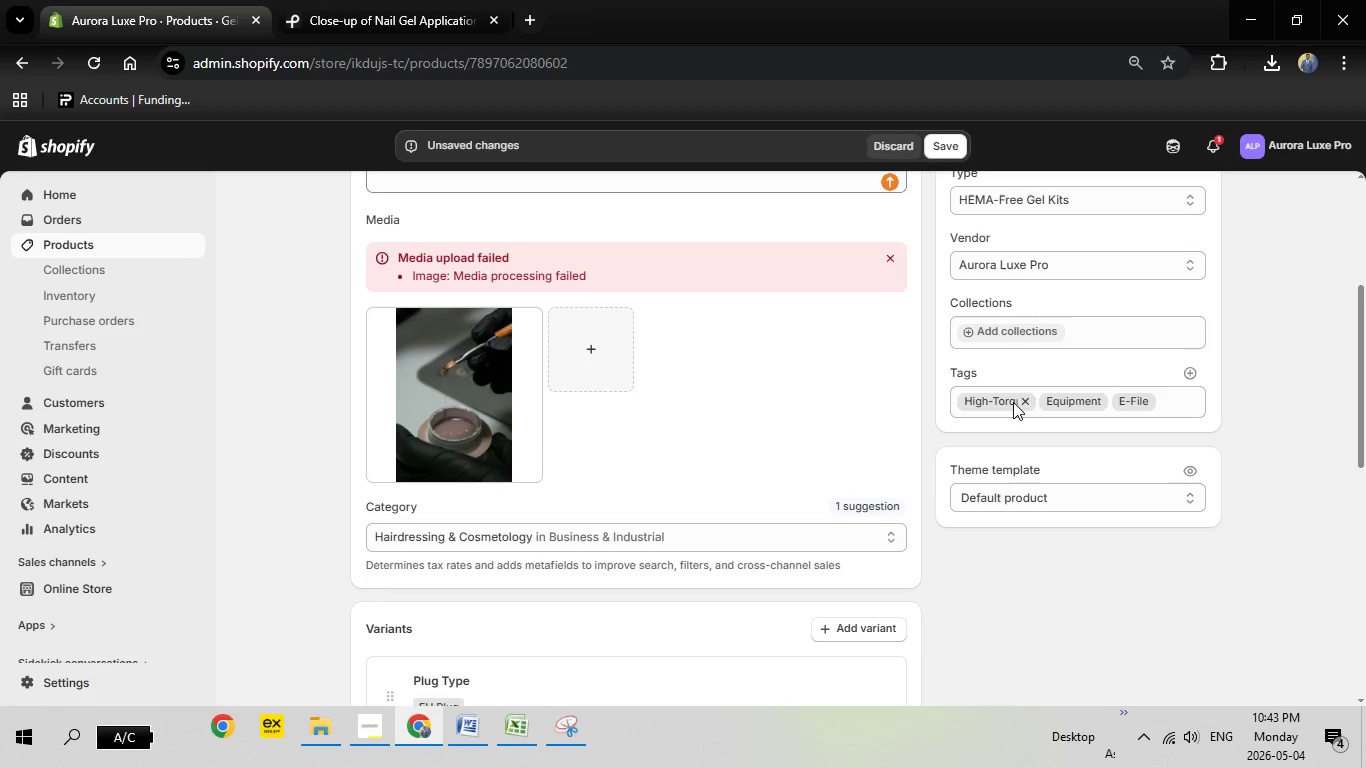 
wait(6.5)
 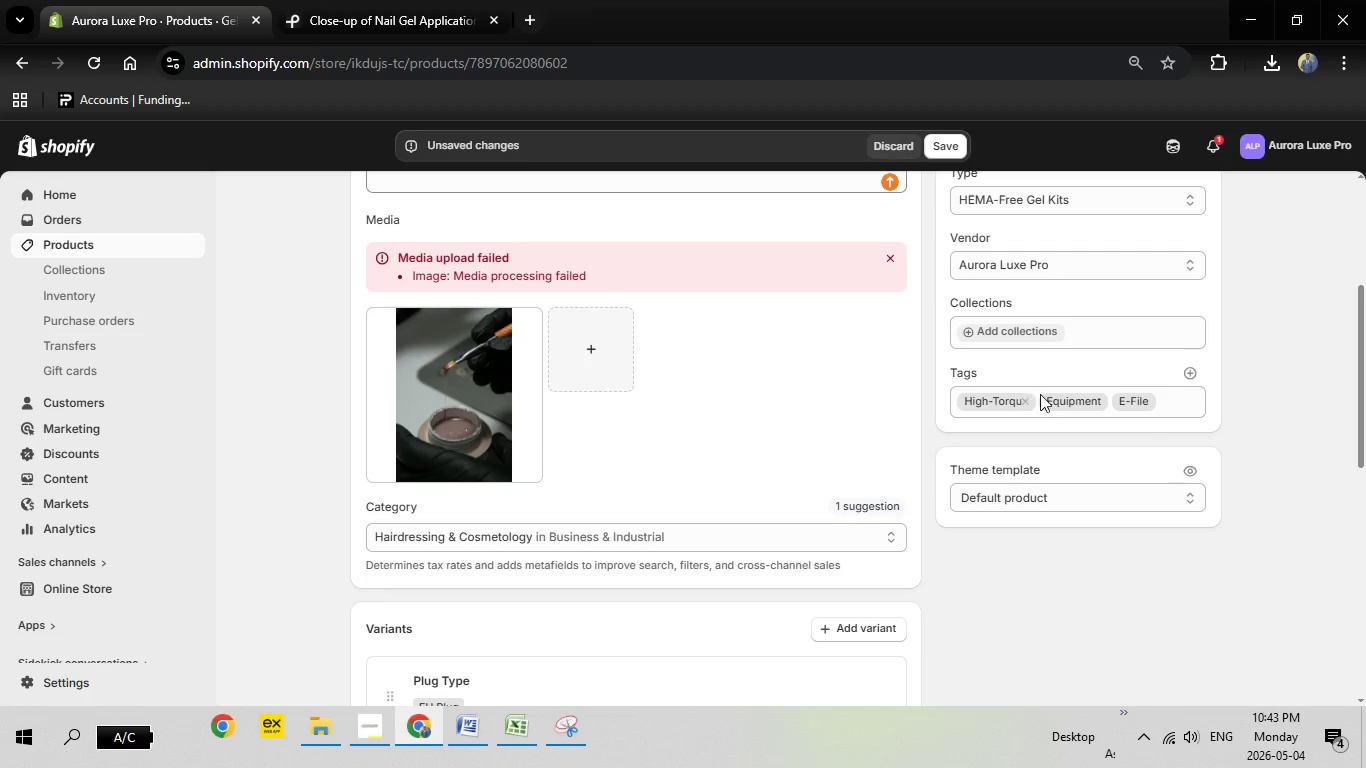 
left_click([1025, 404])
 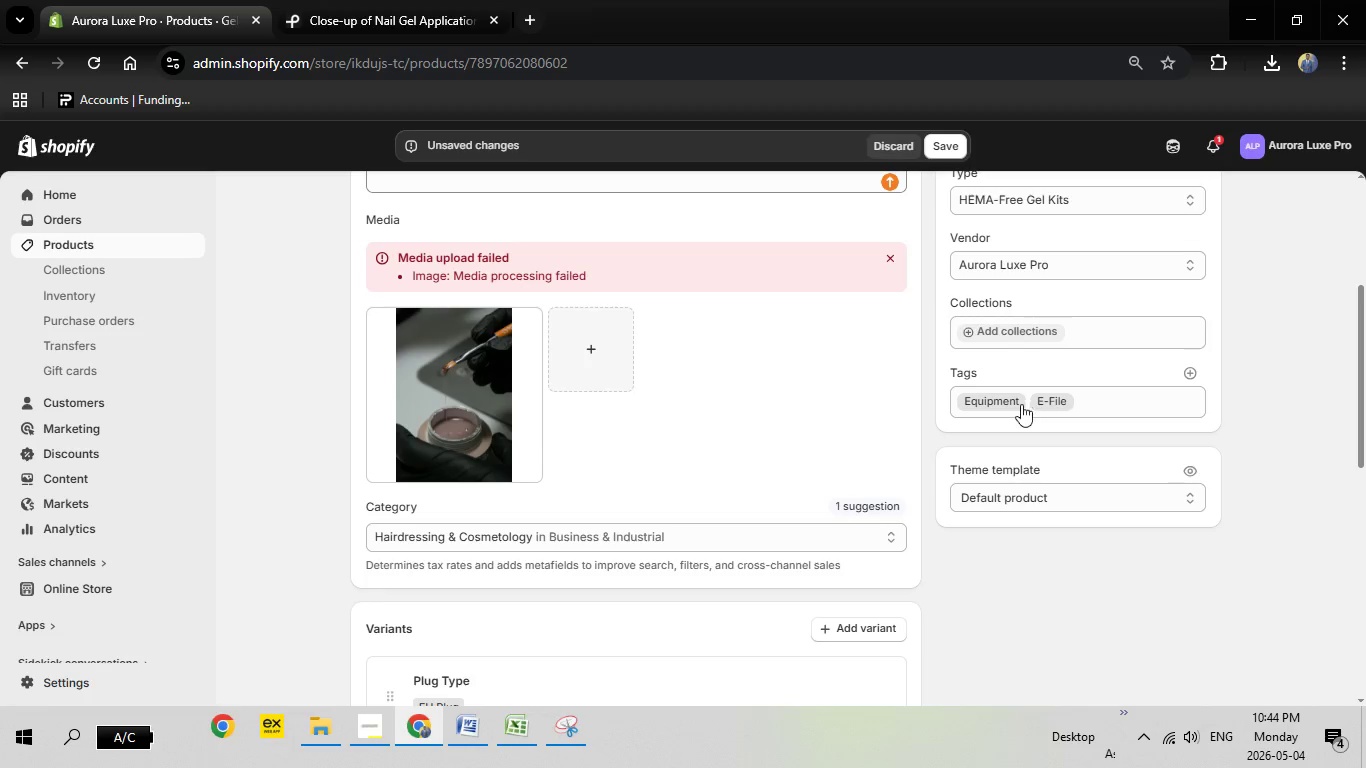 
left_click([1015, 405])
 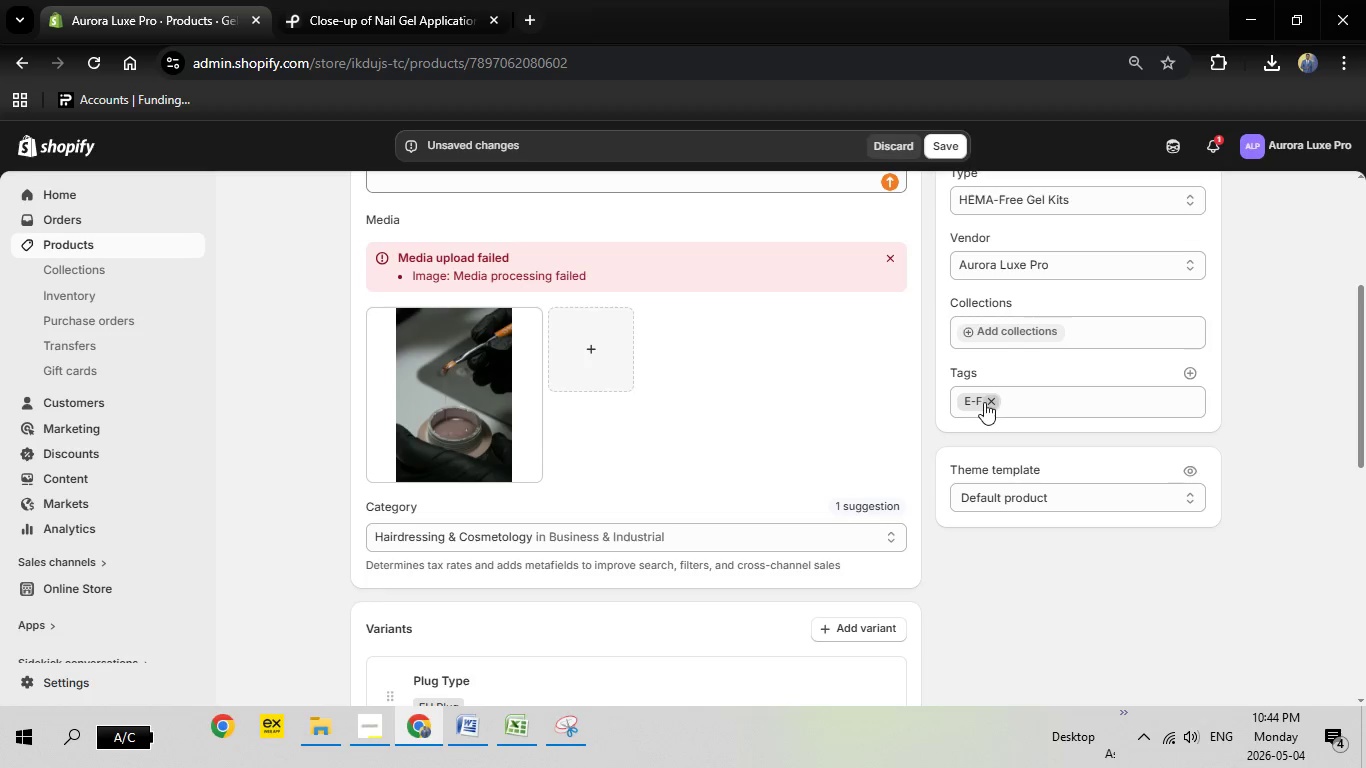 
left_click([989, 403])
 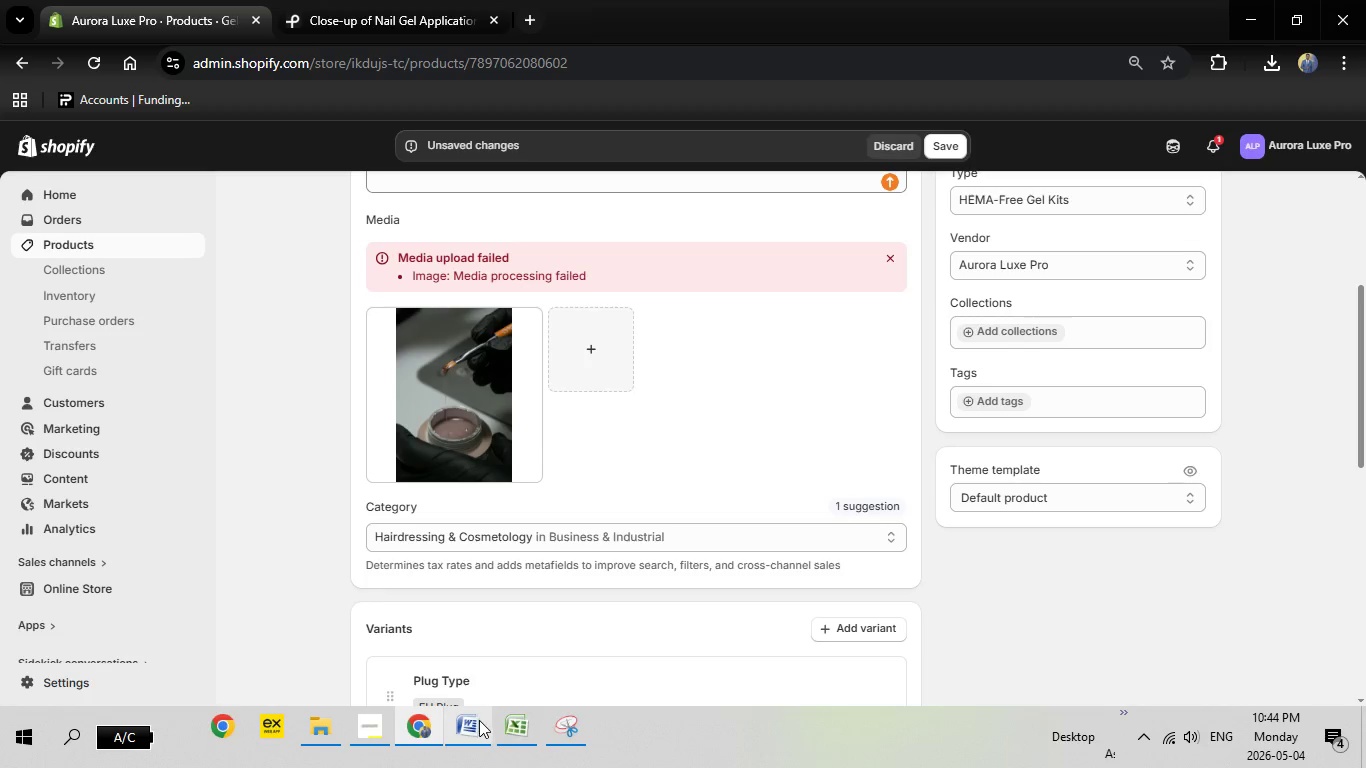 
left_click([483, 724])
 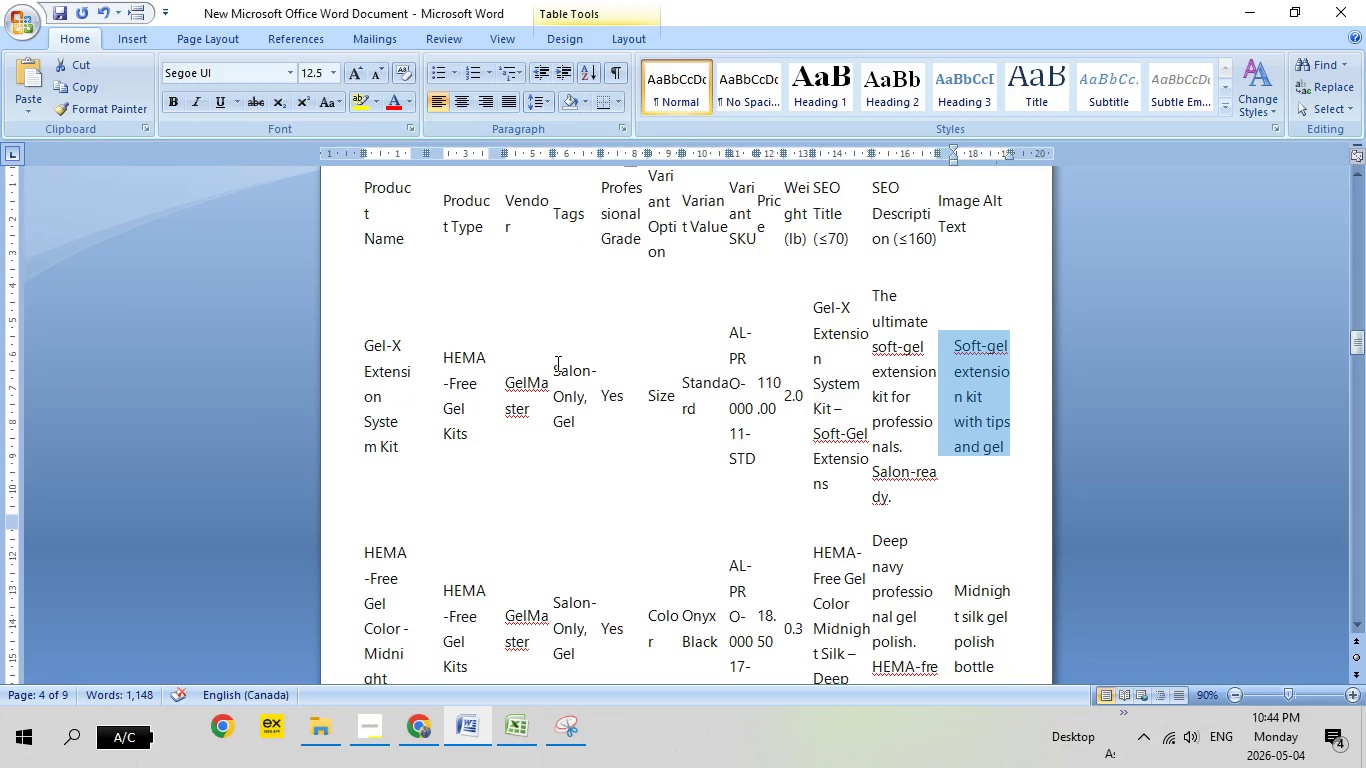 
wait(8.36)
 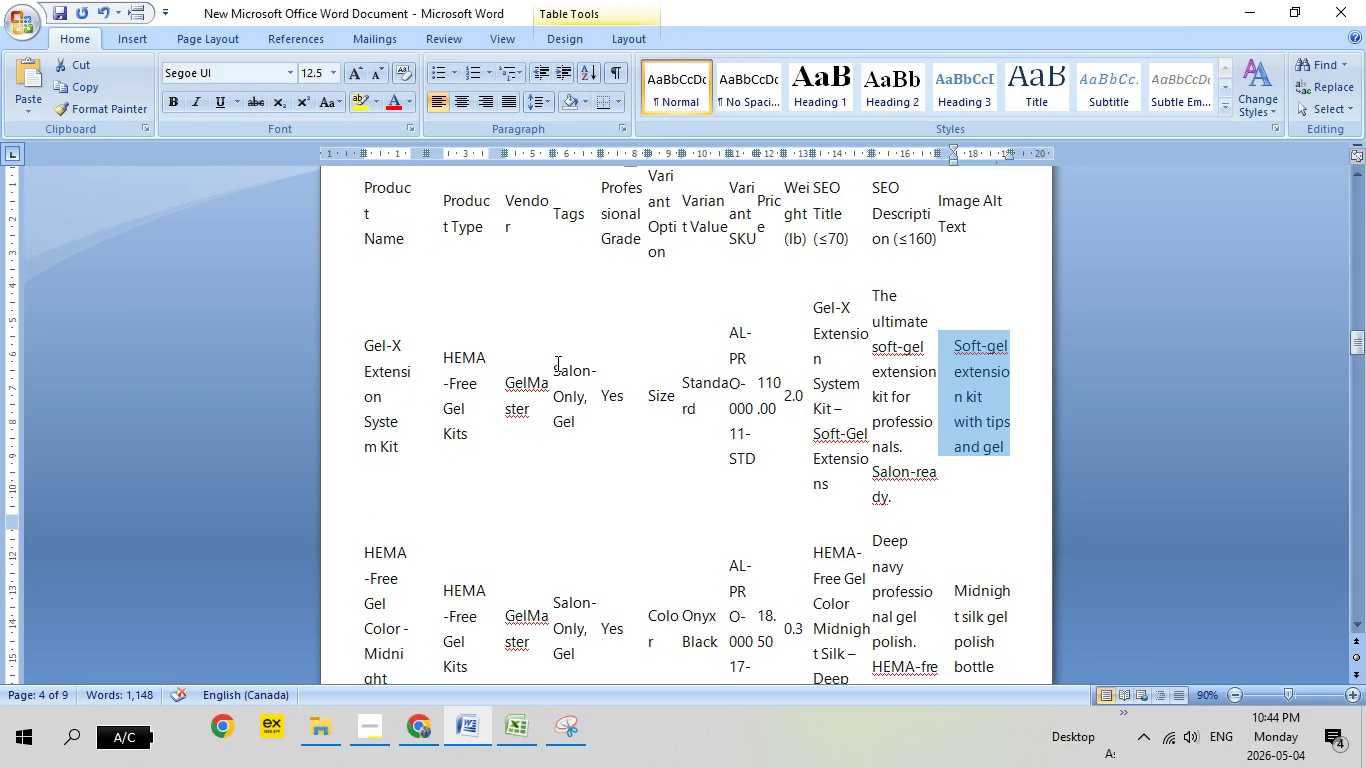 
scroll: coordinate [559, 366], scroll_direction: none, amount: 0.0
 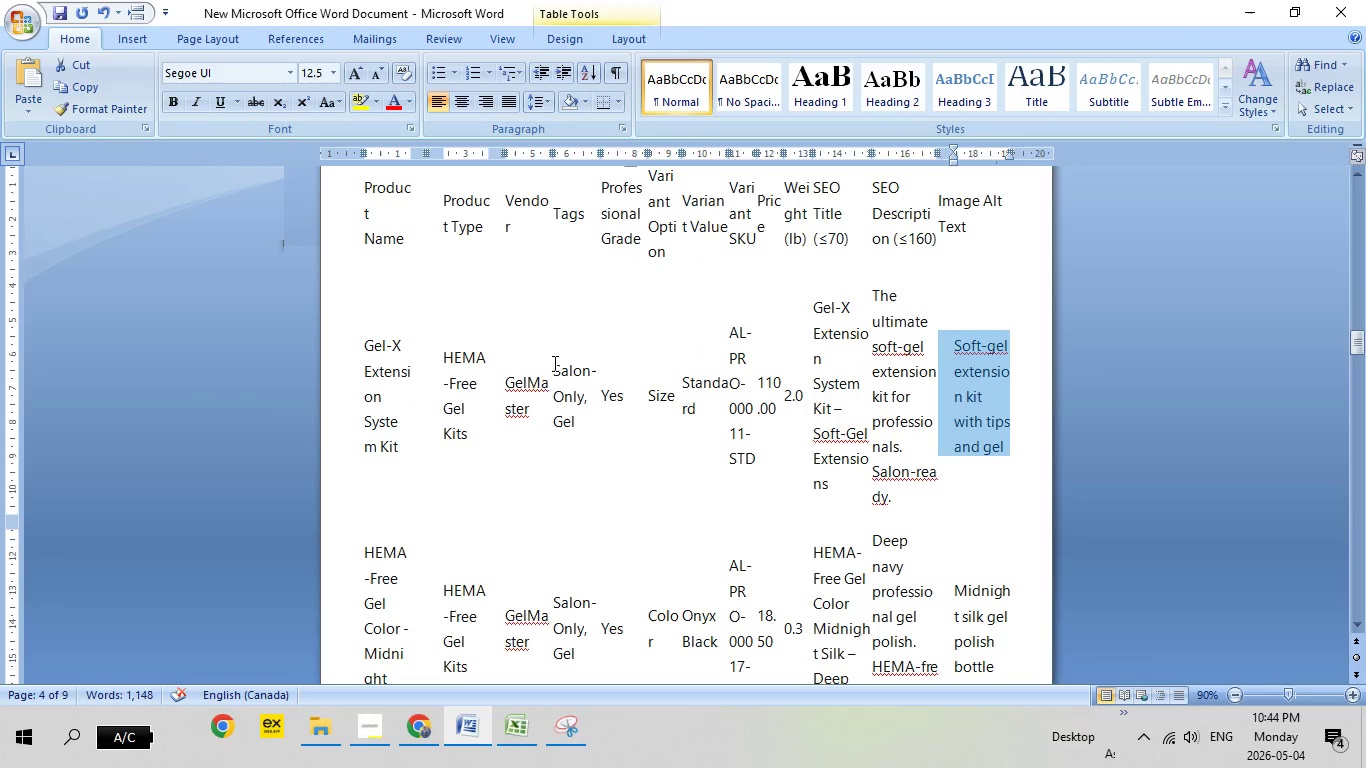 
left_click_drag(start_coordinate=[553, 363], to_coordinate=[585, 417])
 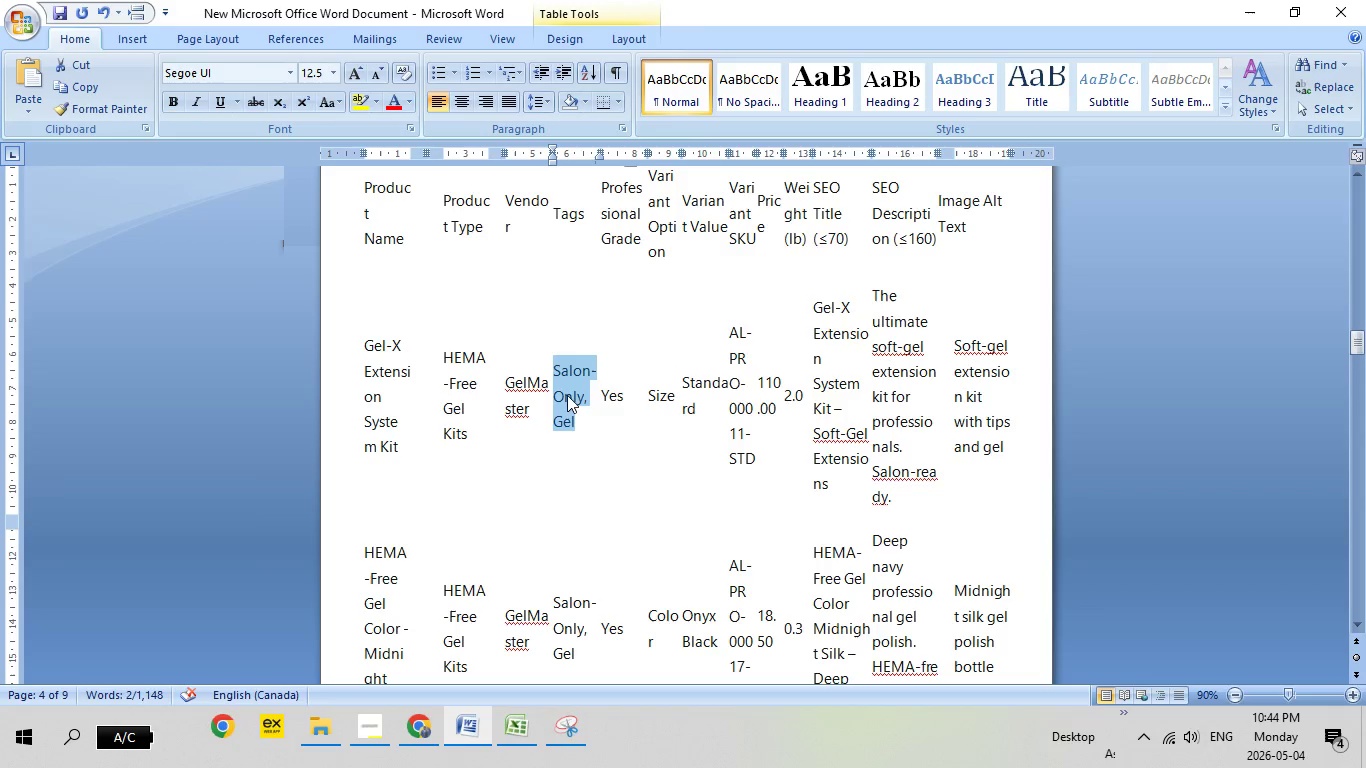 
right_click([567, 395])
 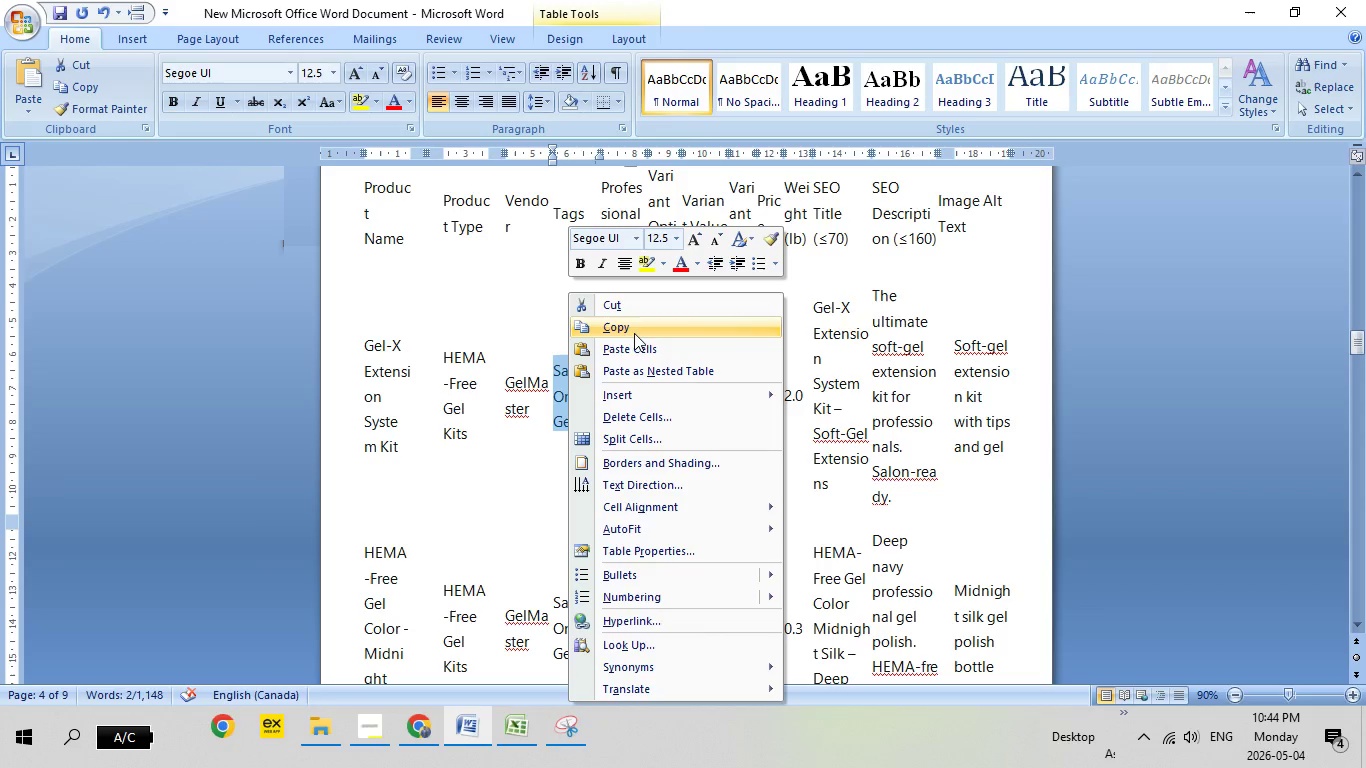 
left_click([634, 330])
 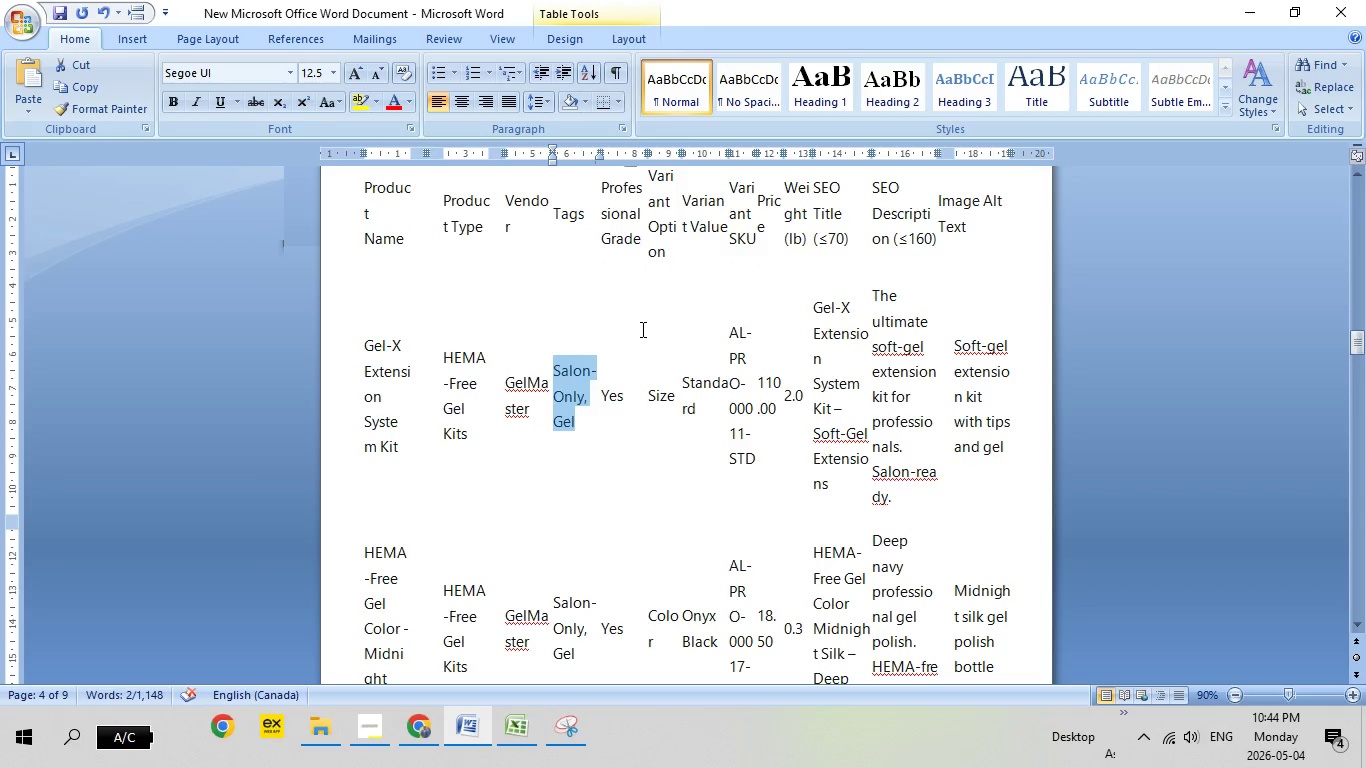 
scroll: coordinate [770, 273], scroll_direction: up, amount: 3.0
 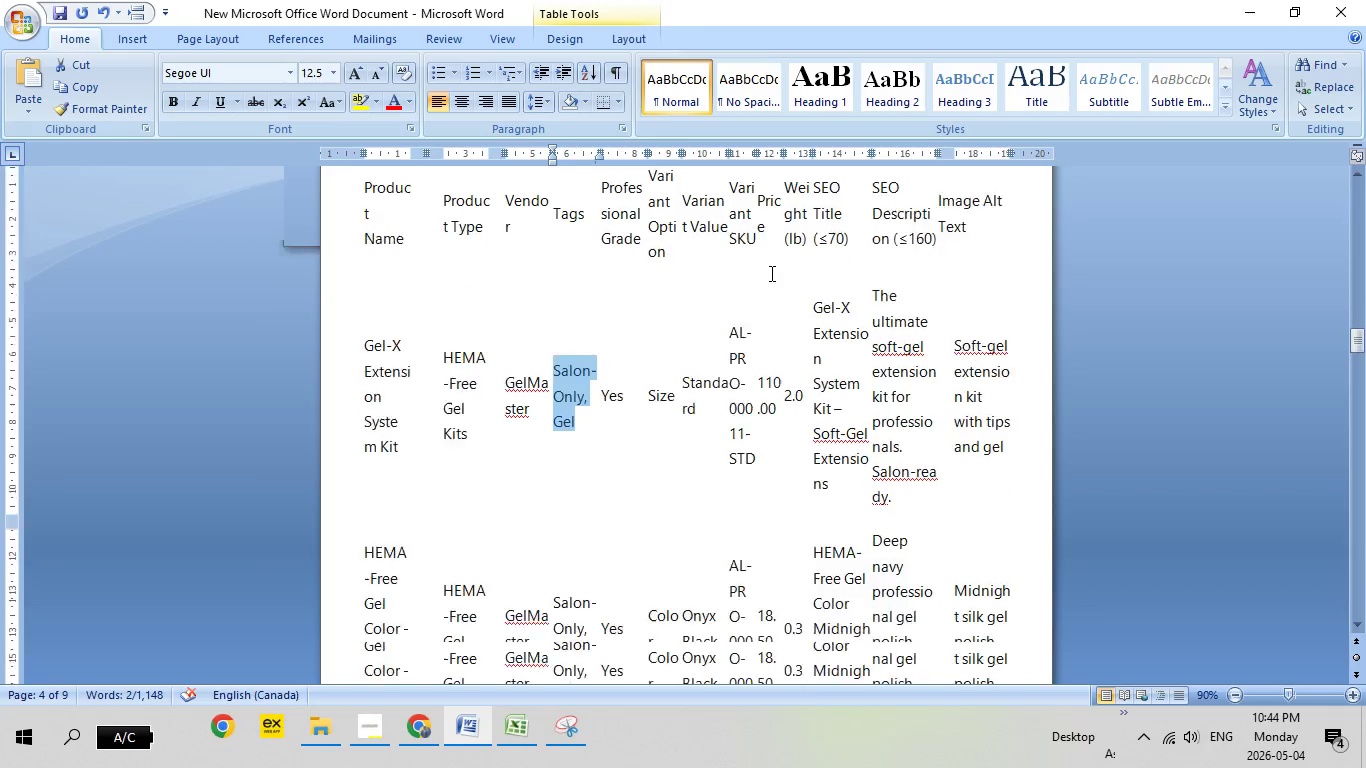 
scroll: coordinate [770, 273], scroll_direction: down, amount: 3.0
 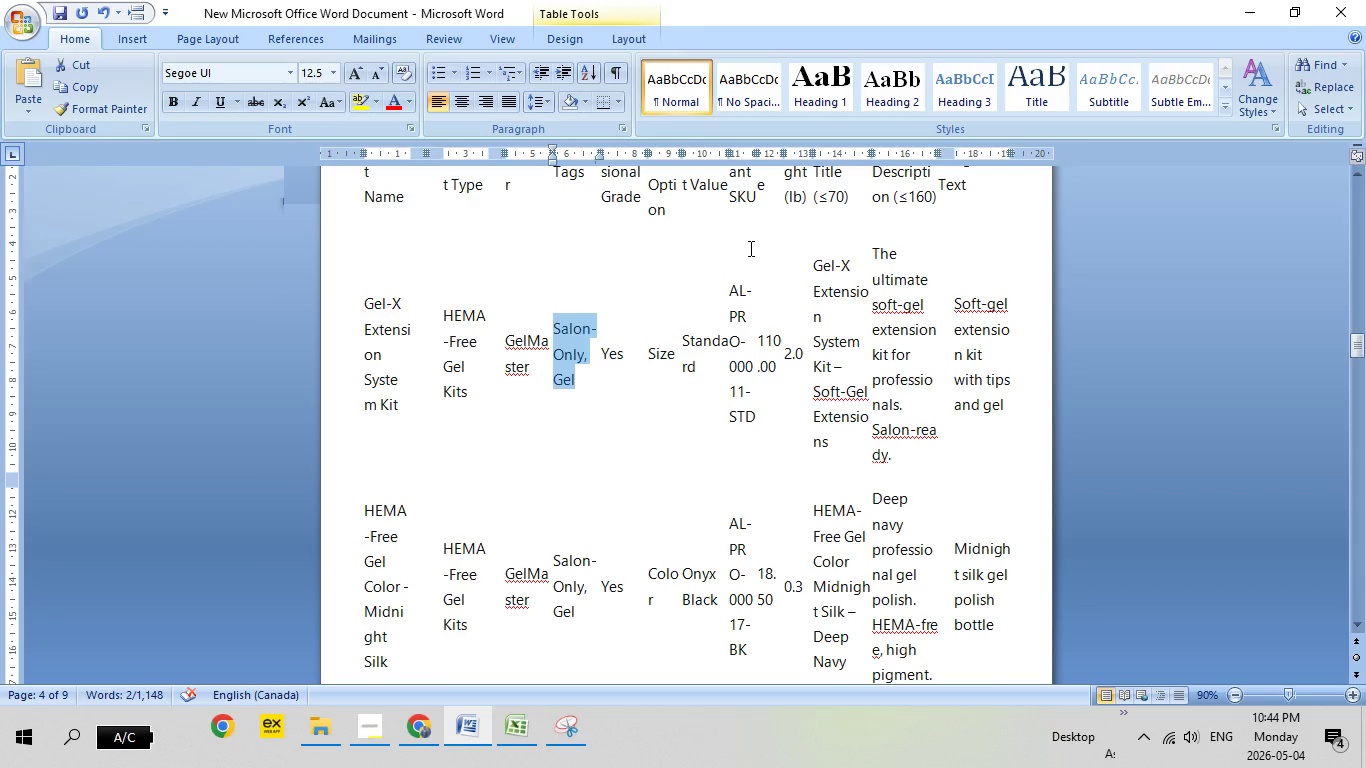 
right_click([572, 324])
 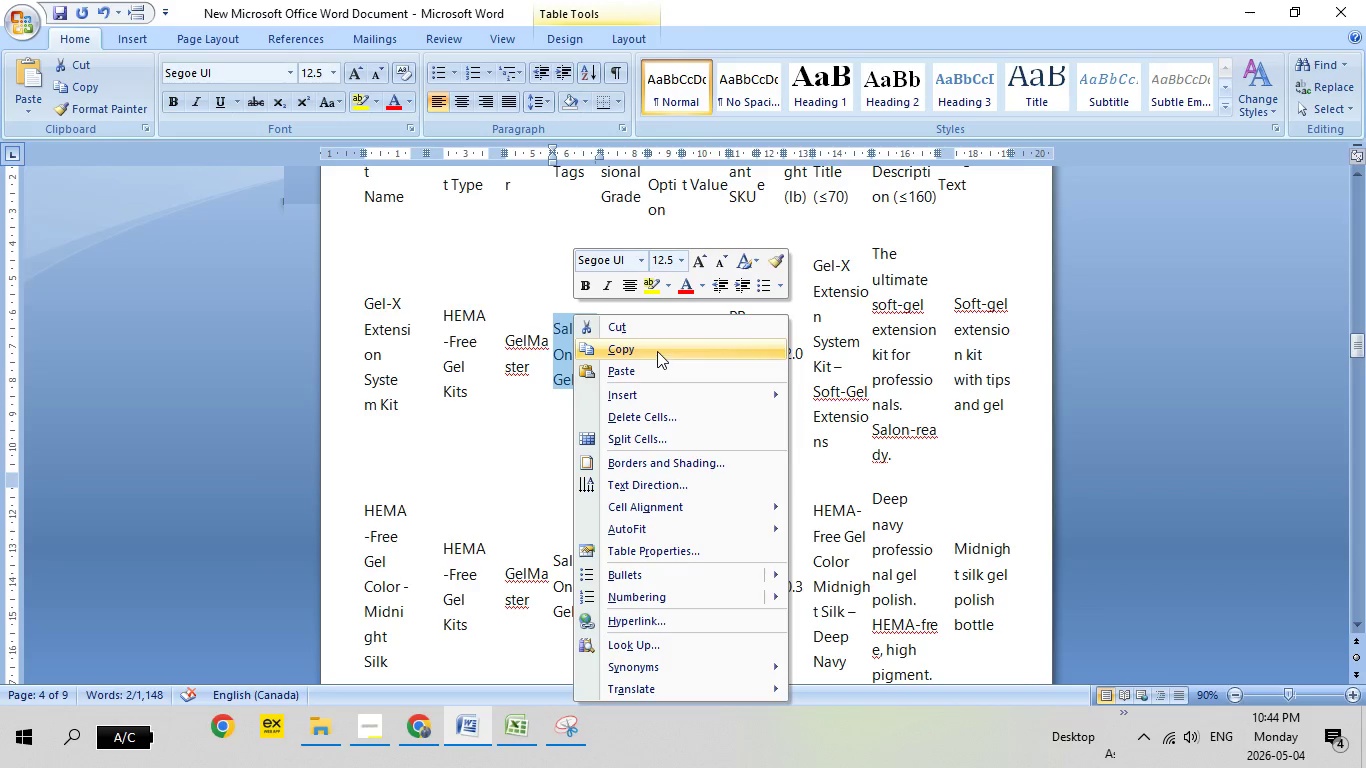 
left_click([657, 351])
 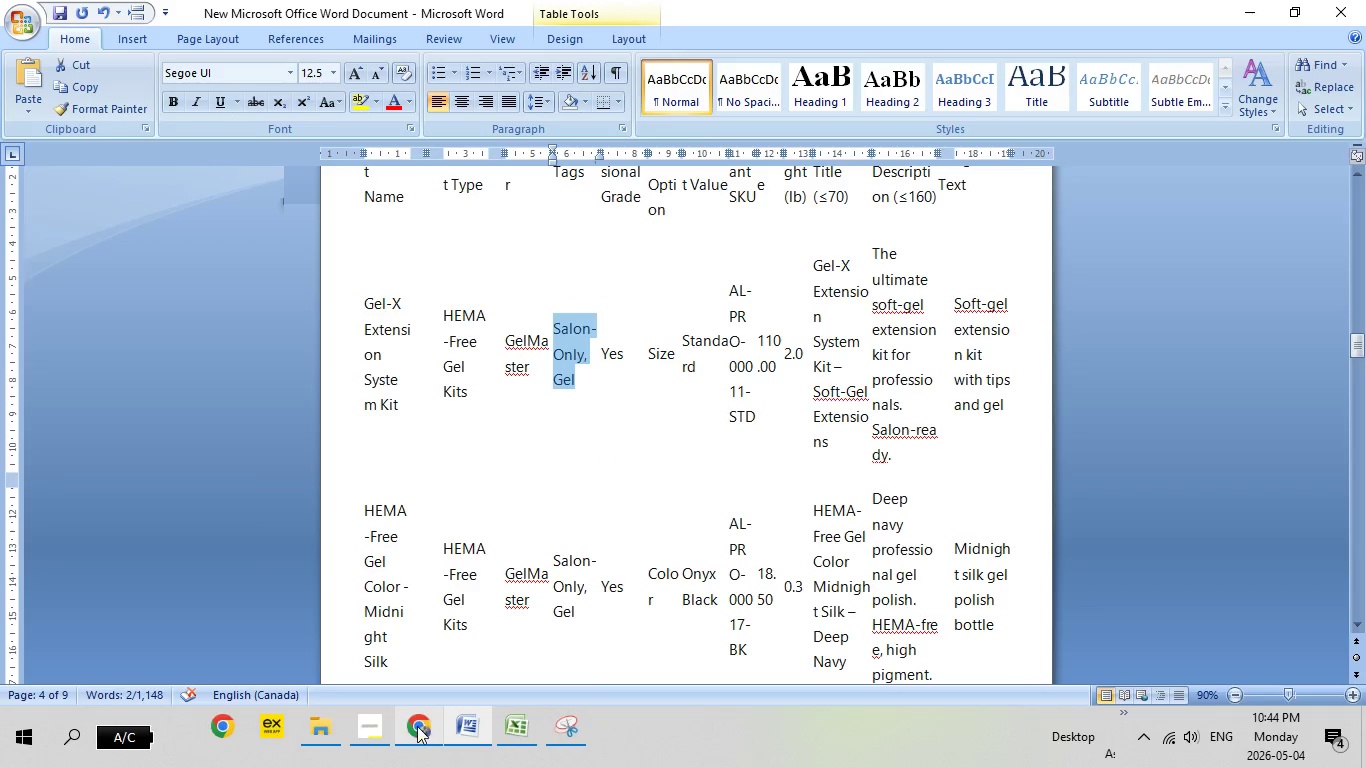 
left_click([421, 729])
 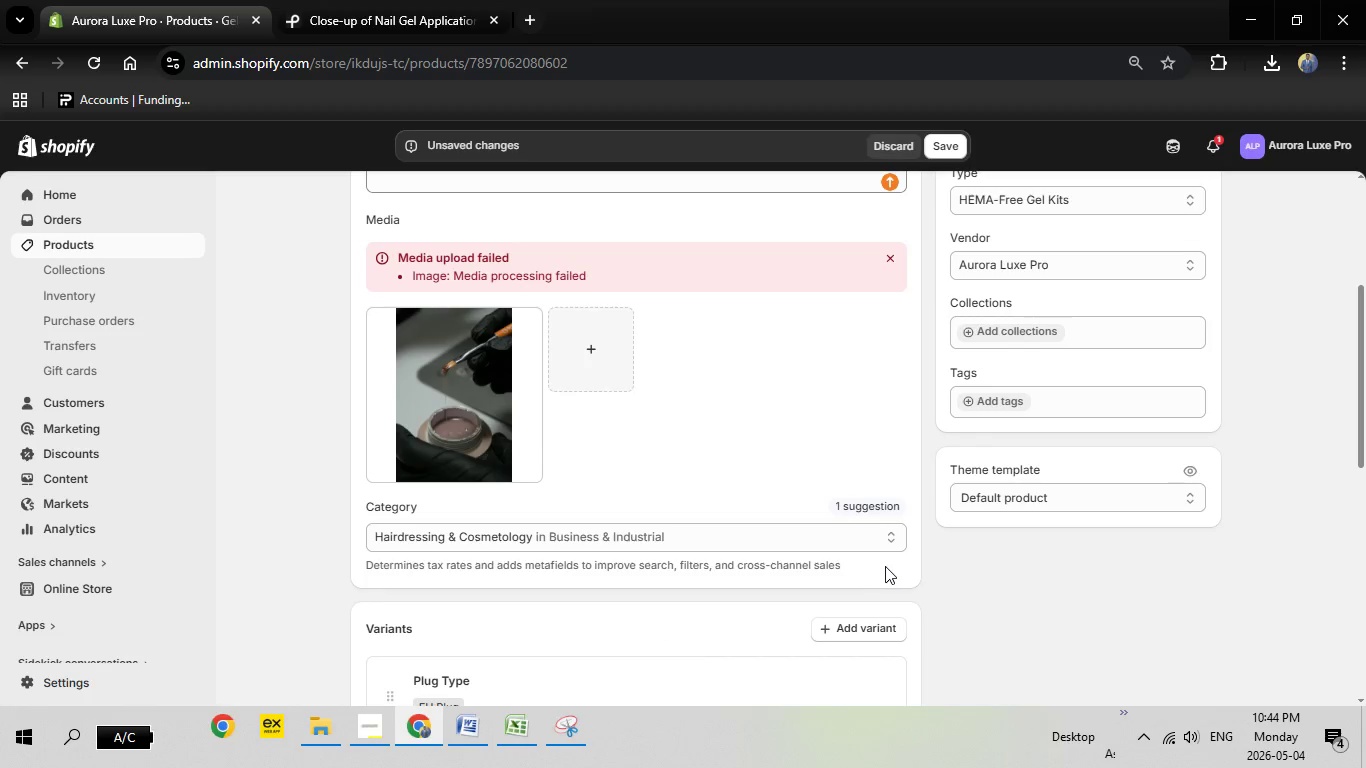 
scroll: coordinate [885, 566], scroll_direction: up, amount: 1.0
 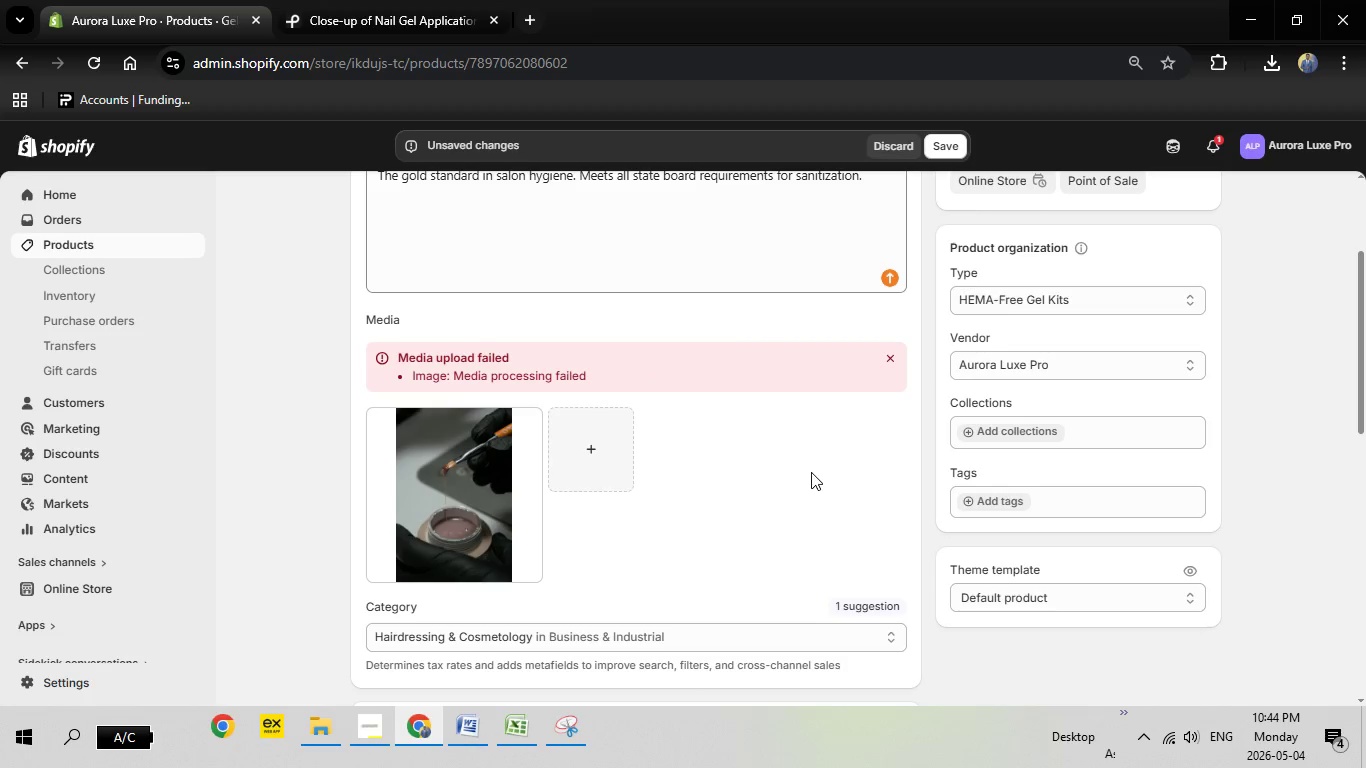 
left_click([467, 721])
 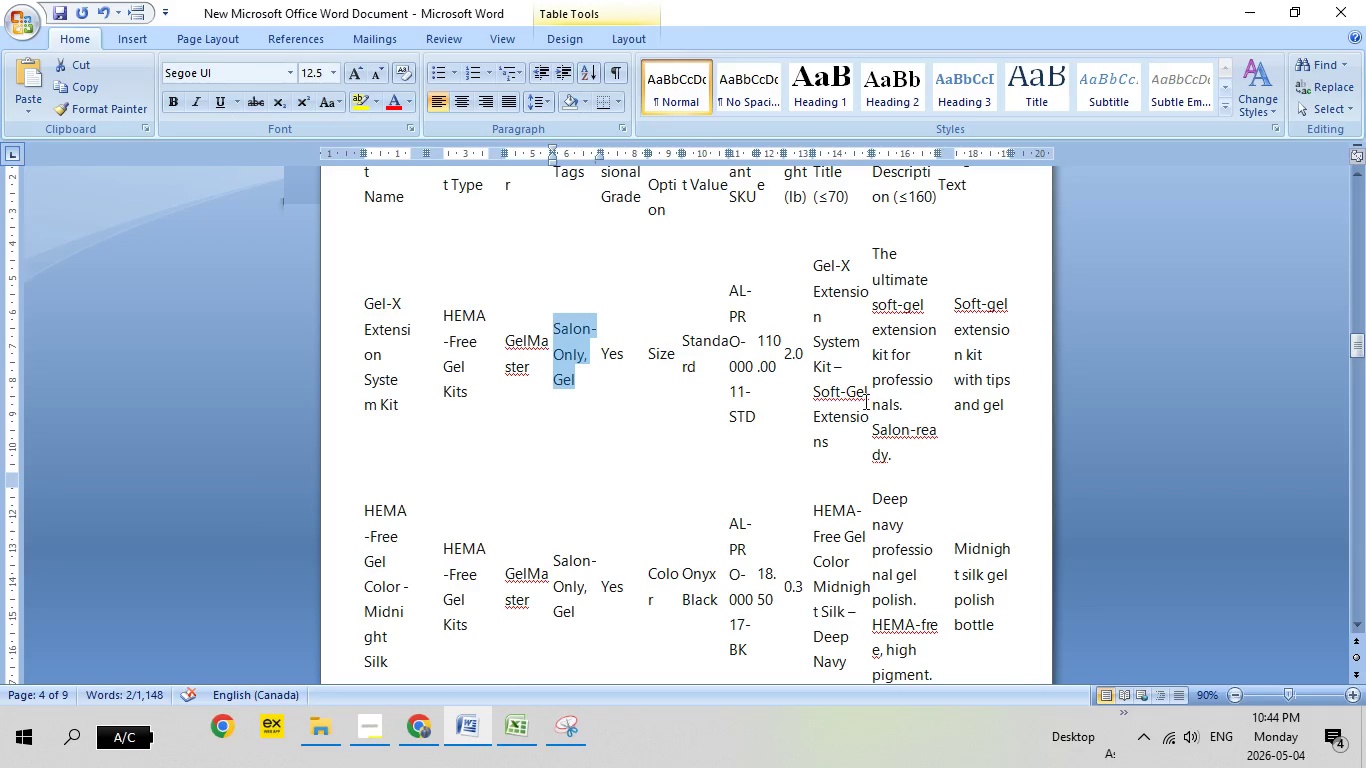 
wait(9.58)
 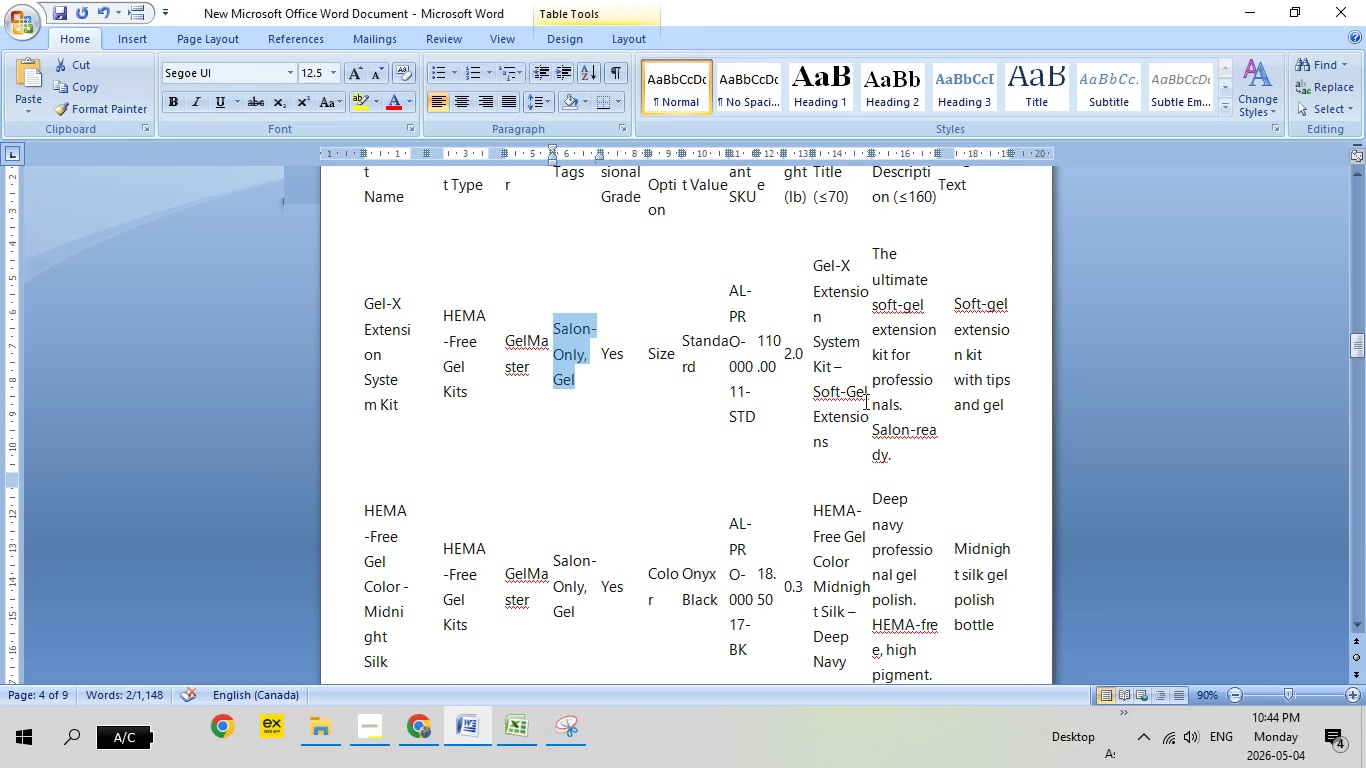 
left_click([376, 724])